 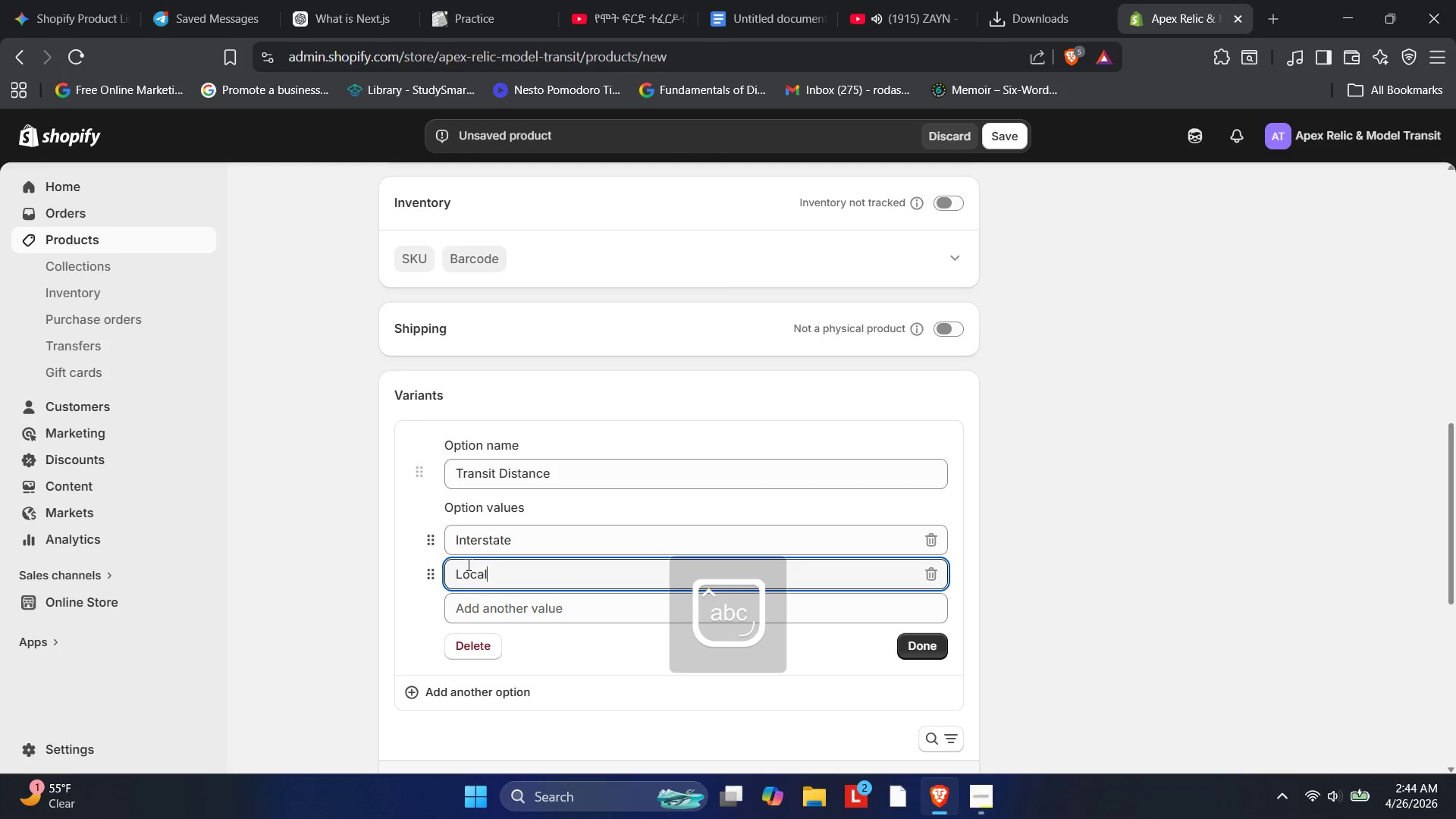 
left_click([912, 638])
 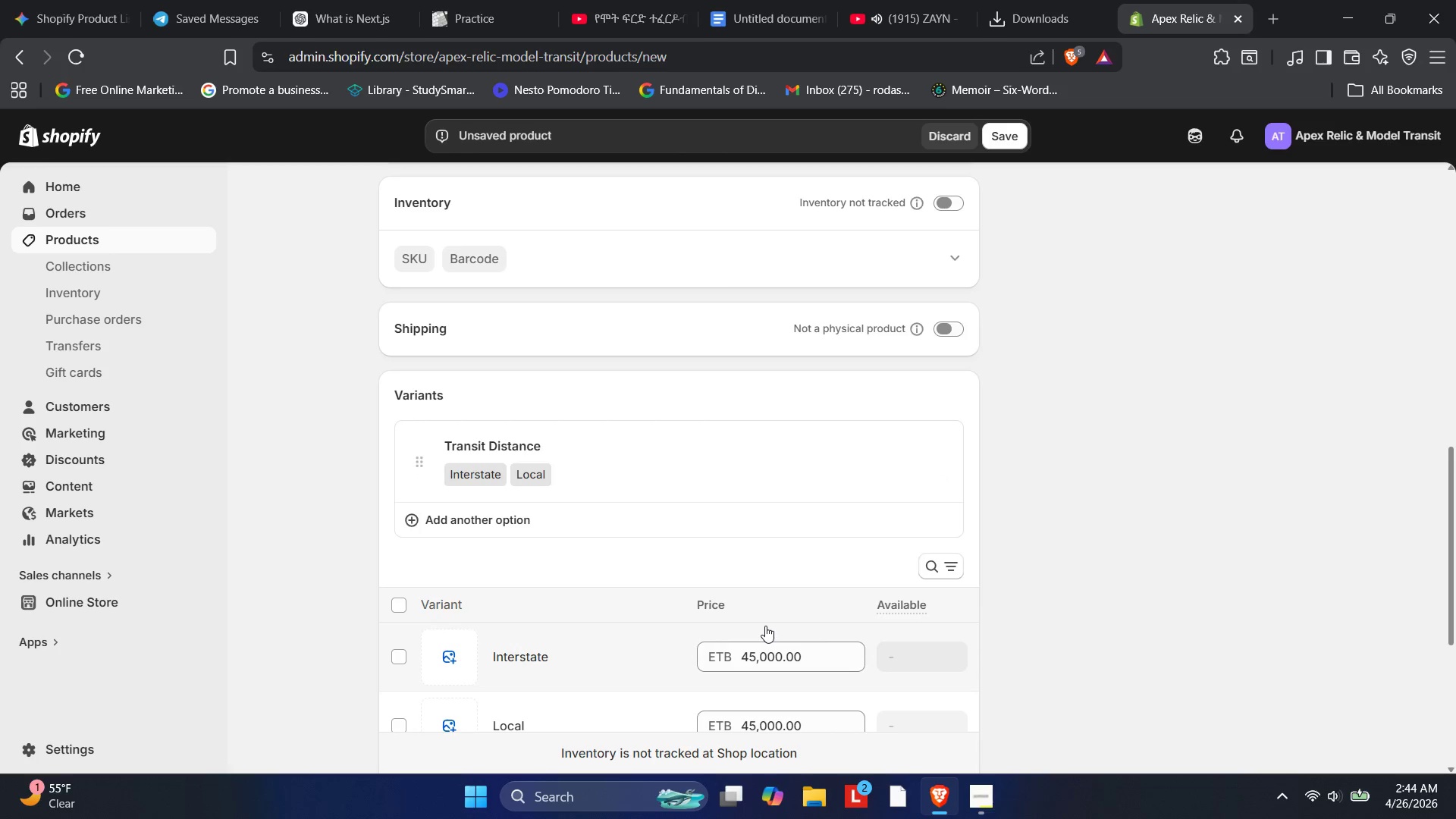 
wait(10.66)
 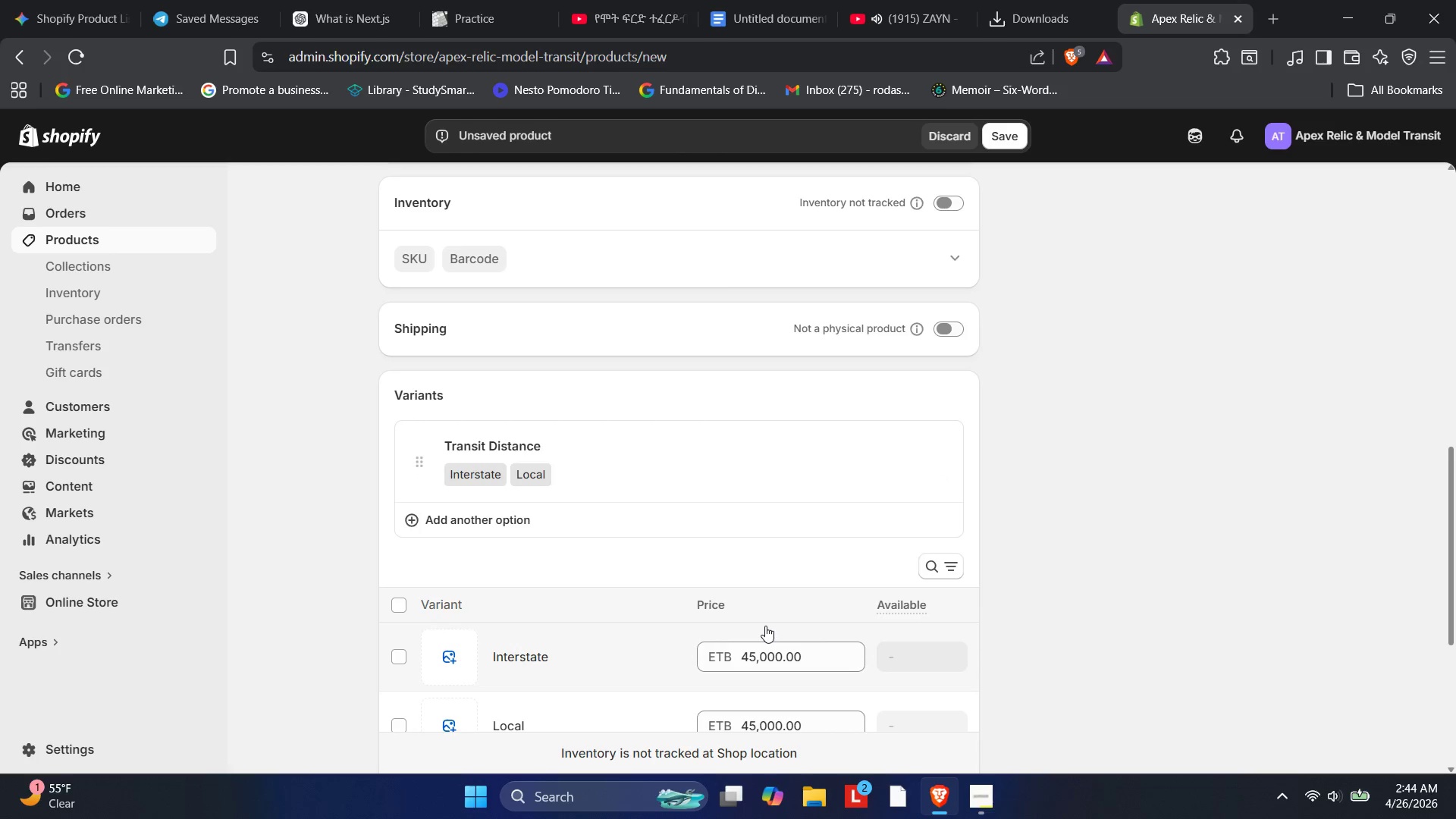 
left_click([755, 553])
 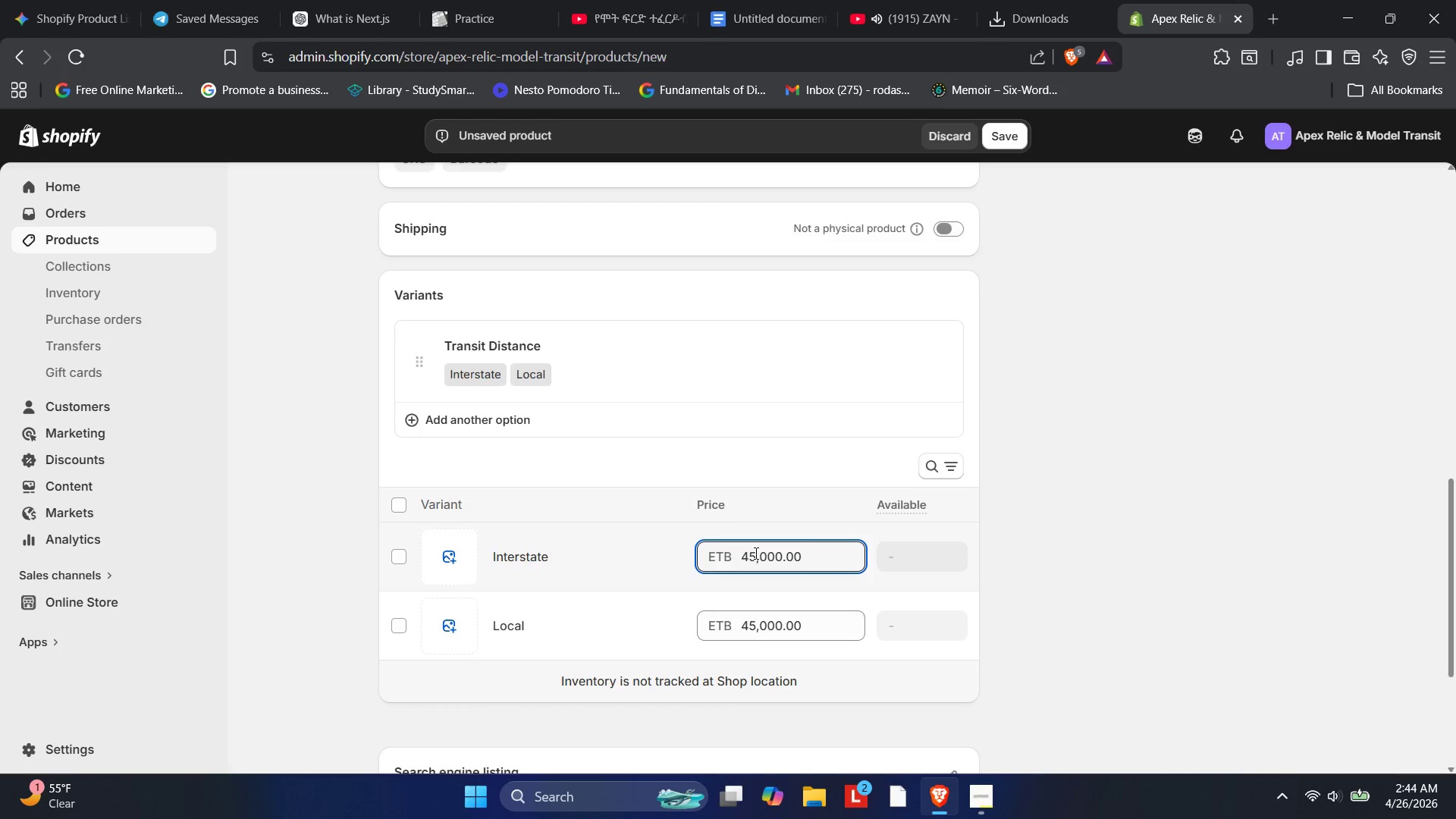 
wait(6.66)
 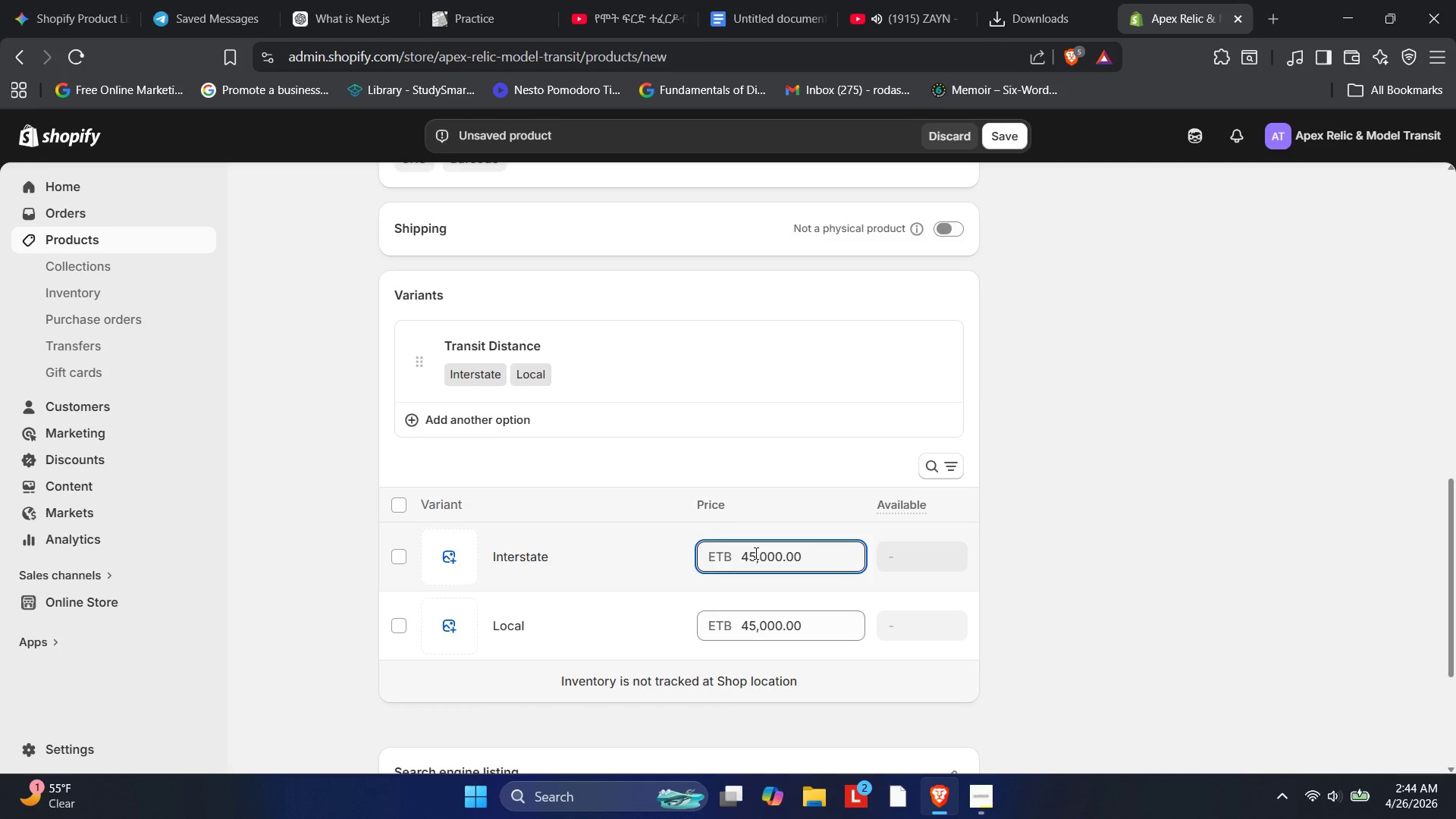 
key(Backspace)
 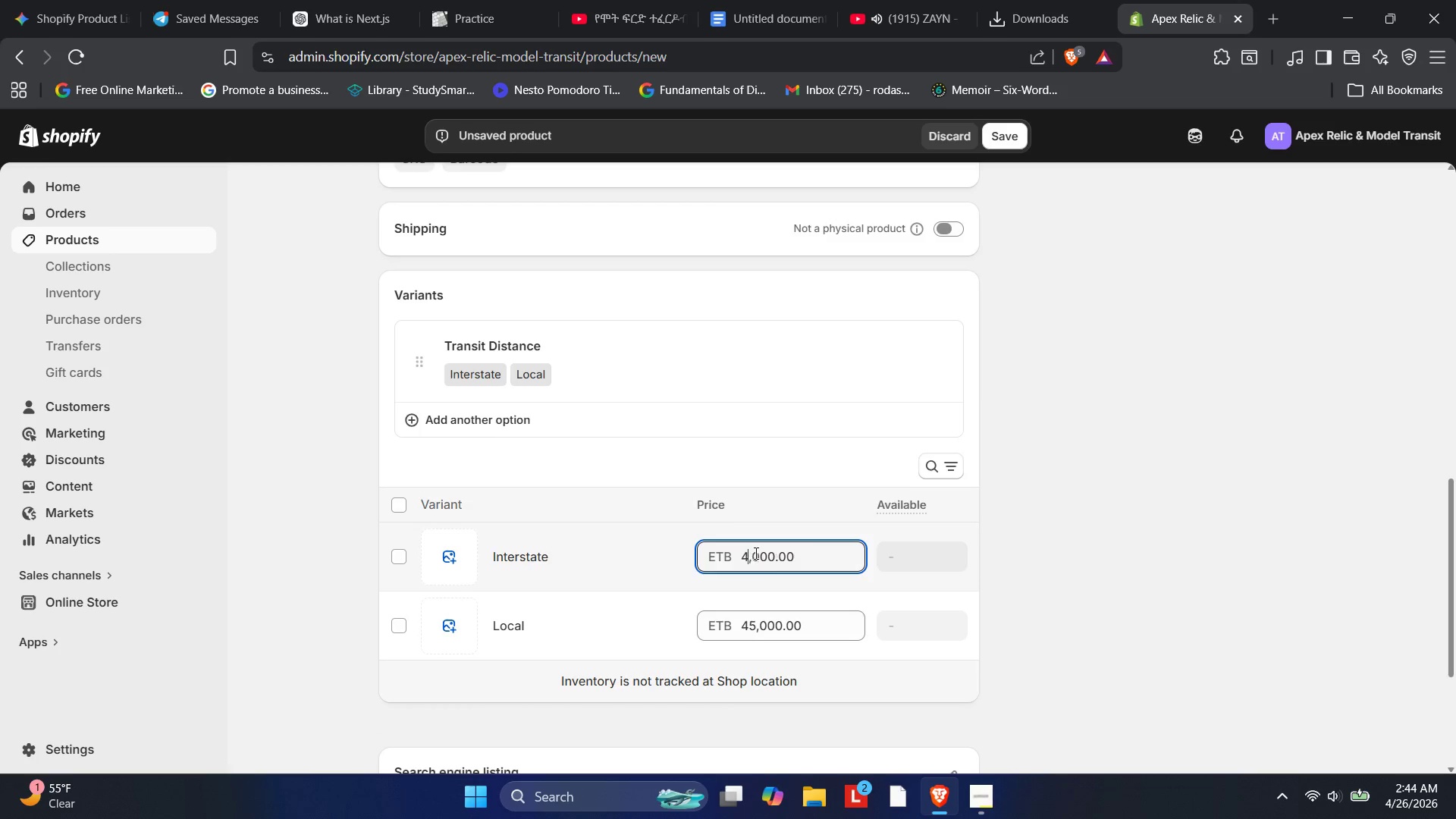 
key(Backspace)
 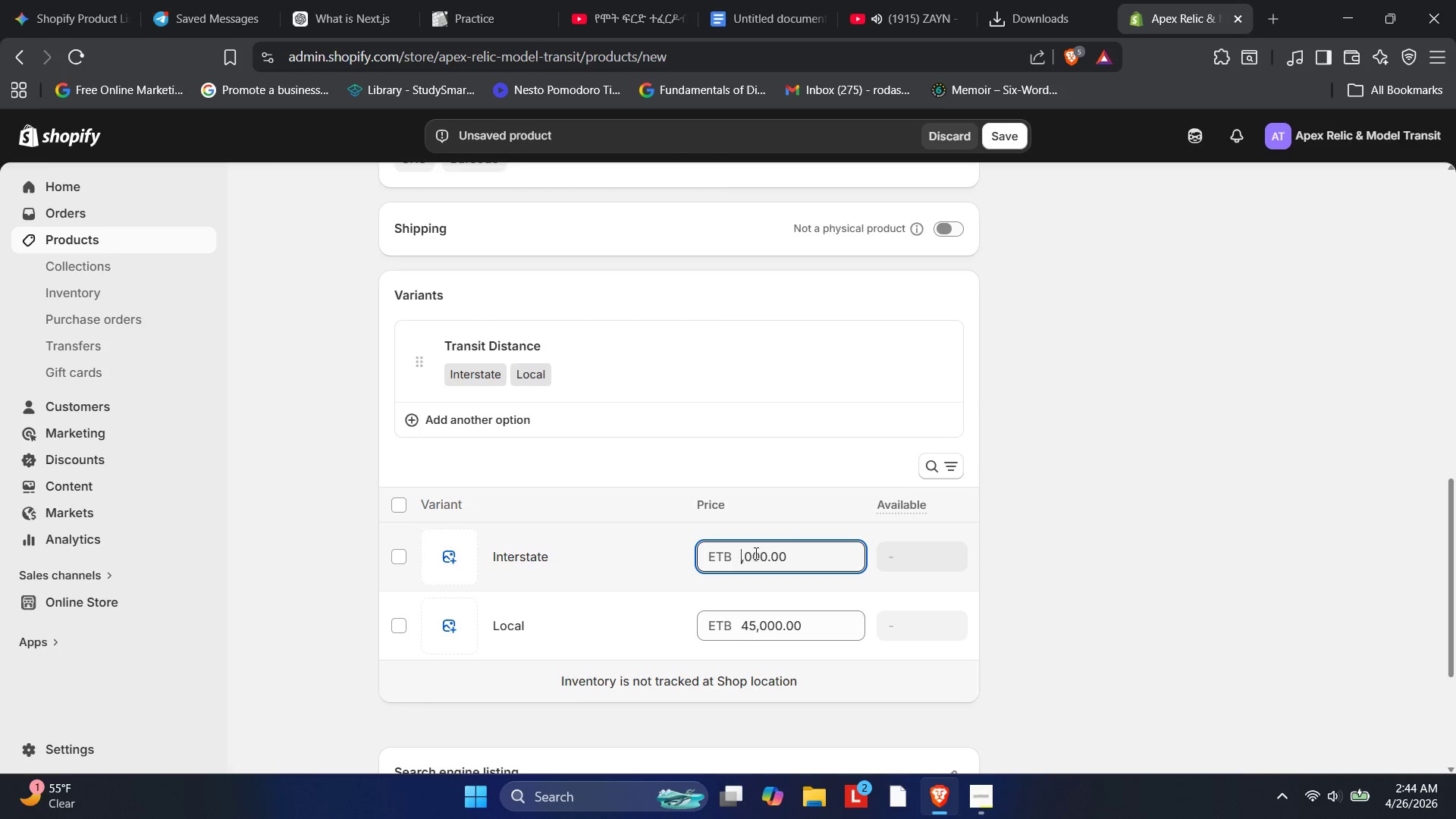 
key(Numpad6)
 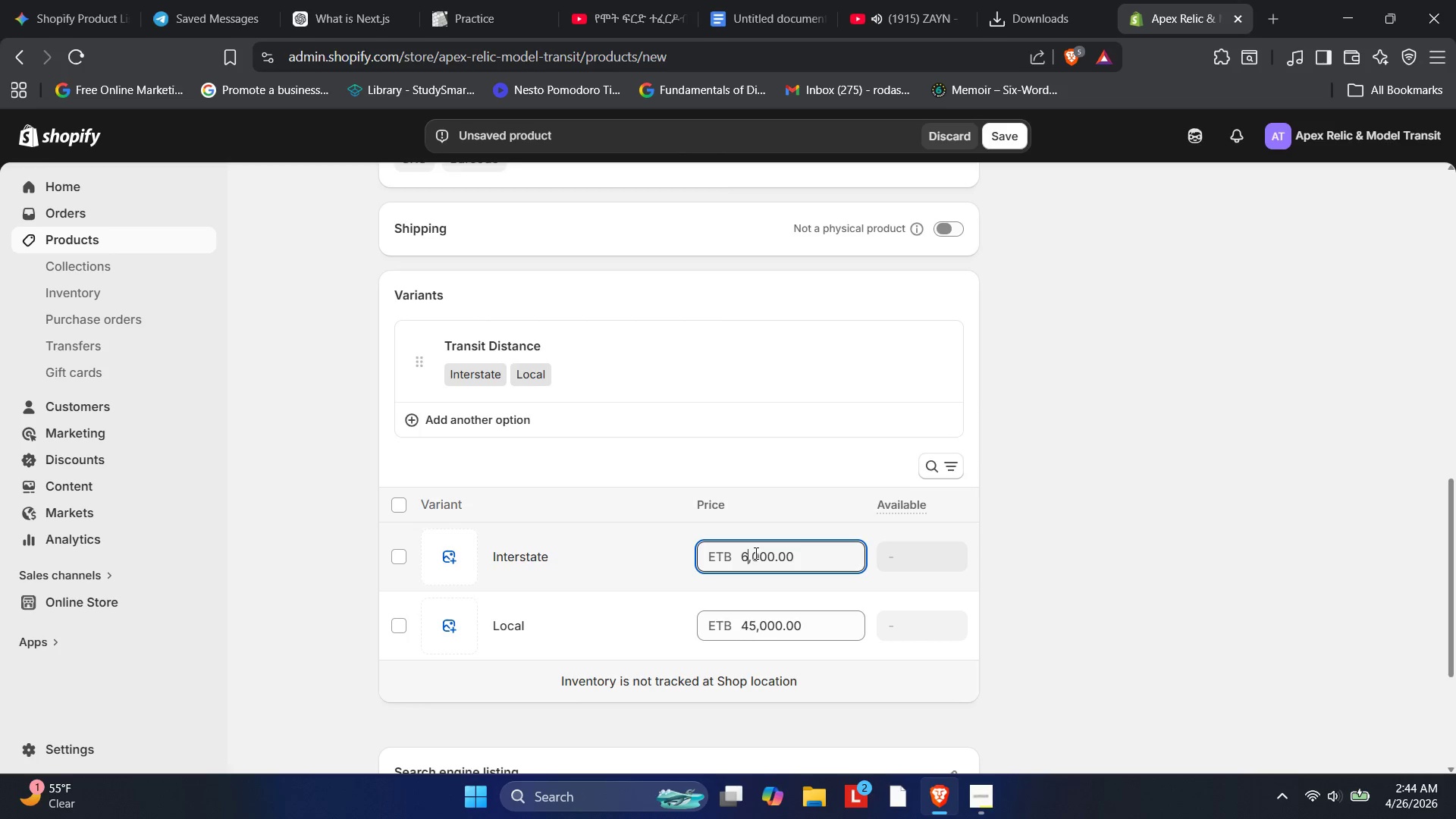 
key(Numpad0)
 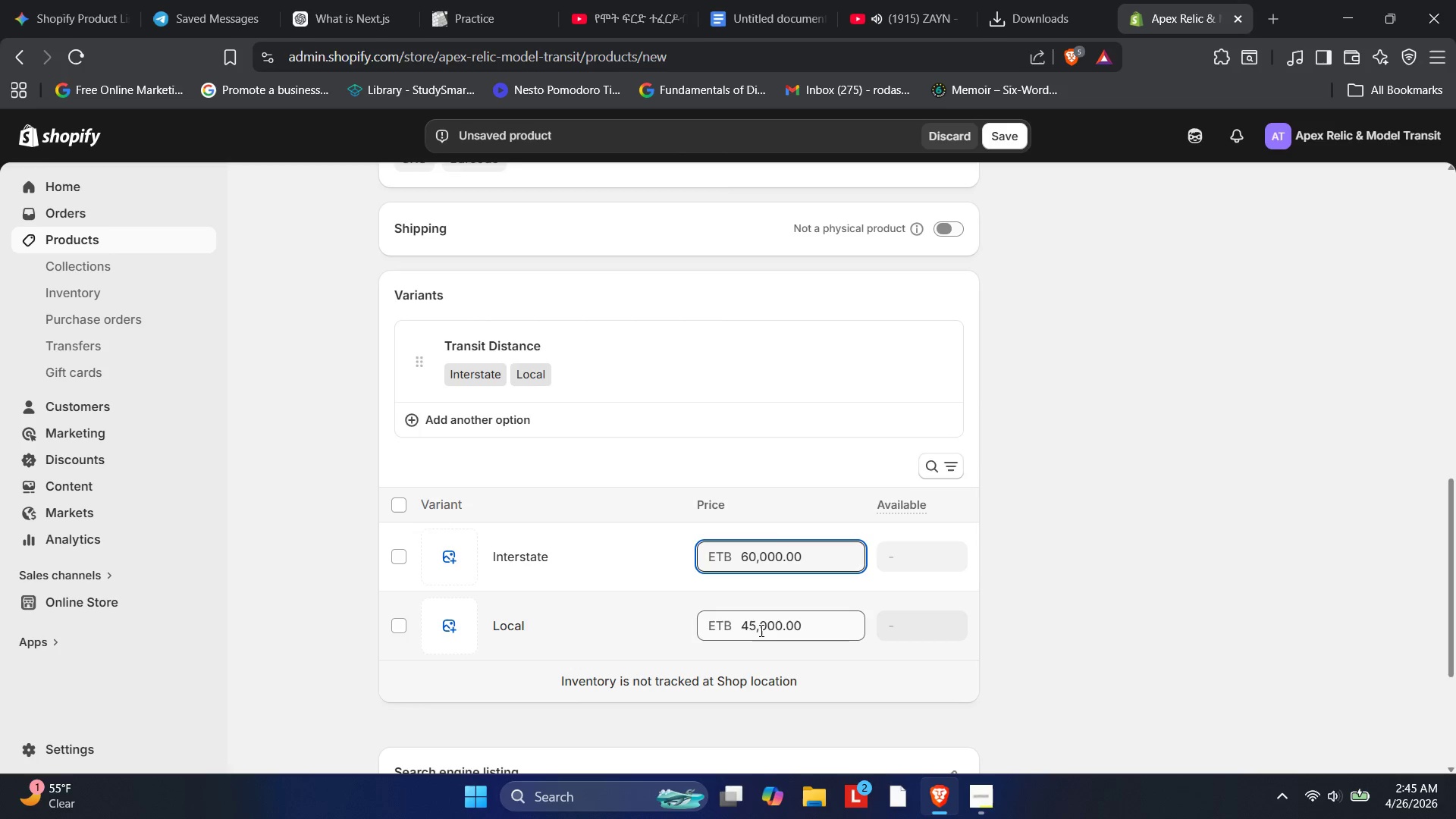 
left_click([747, 621])
 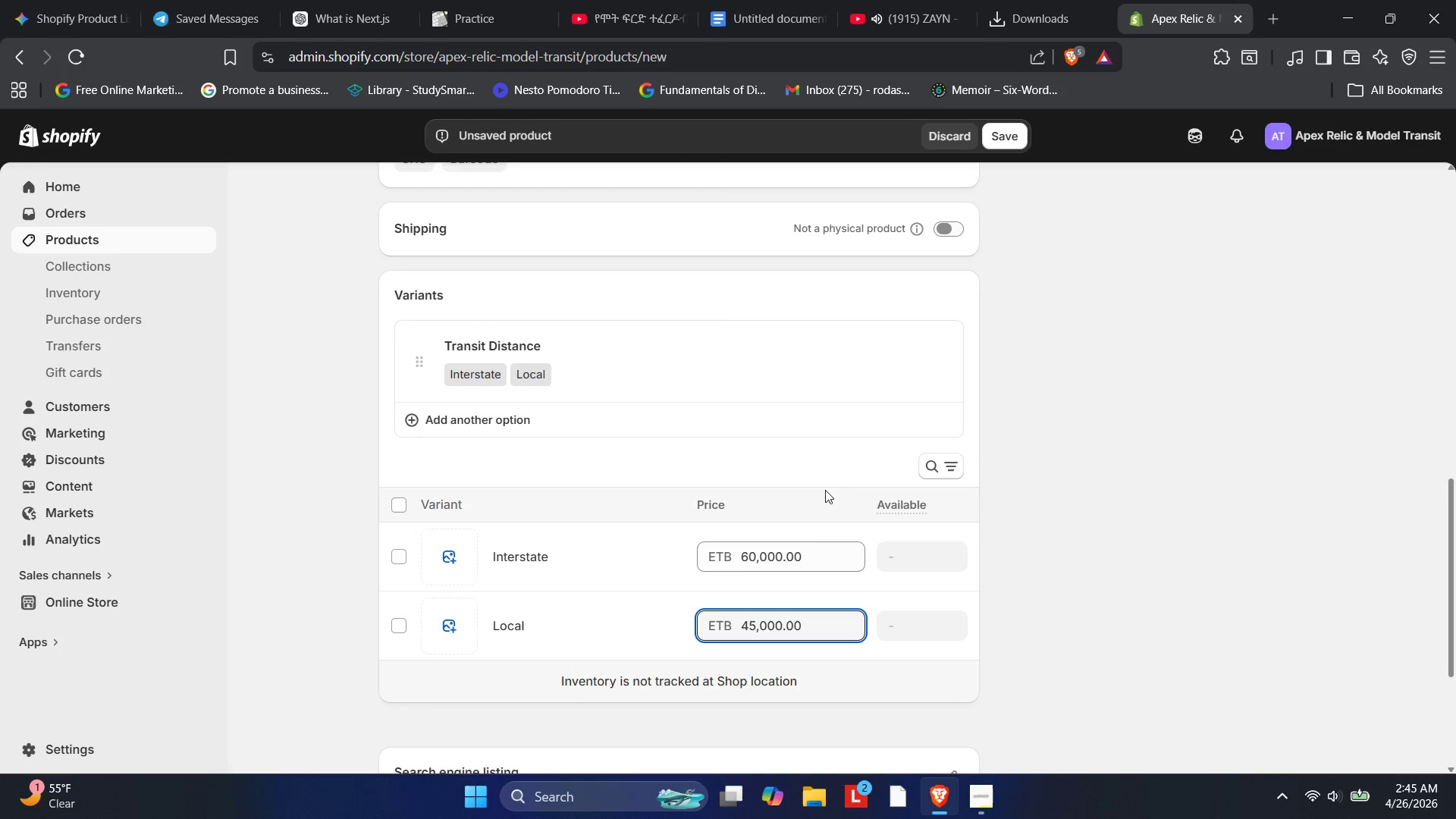 
left_click([859, 491])
 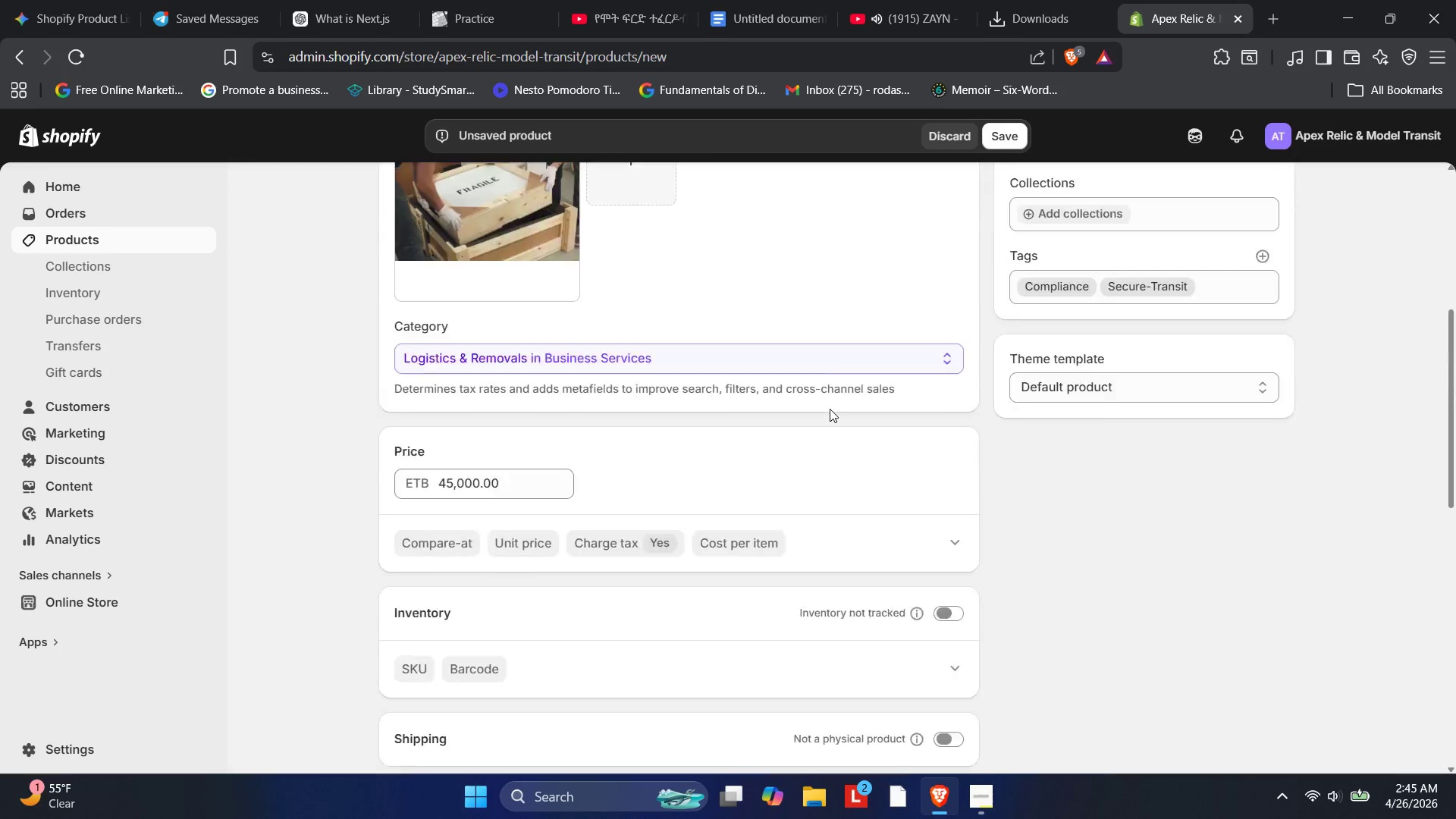 
wait(6.94)
 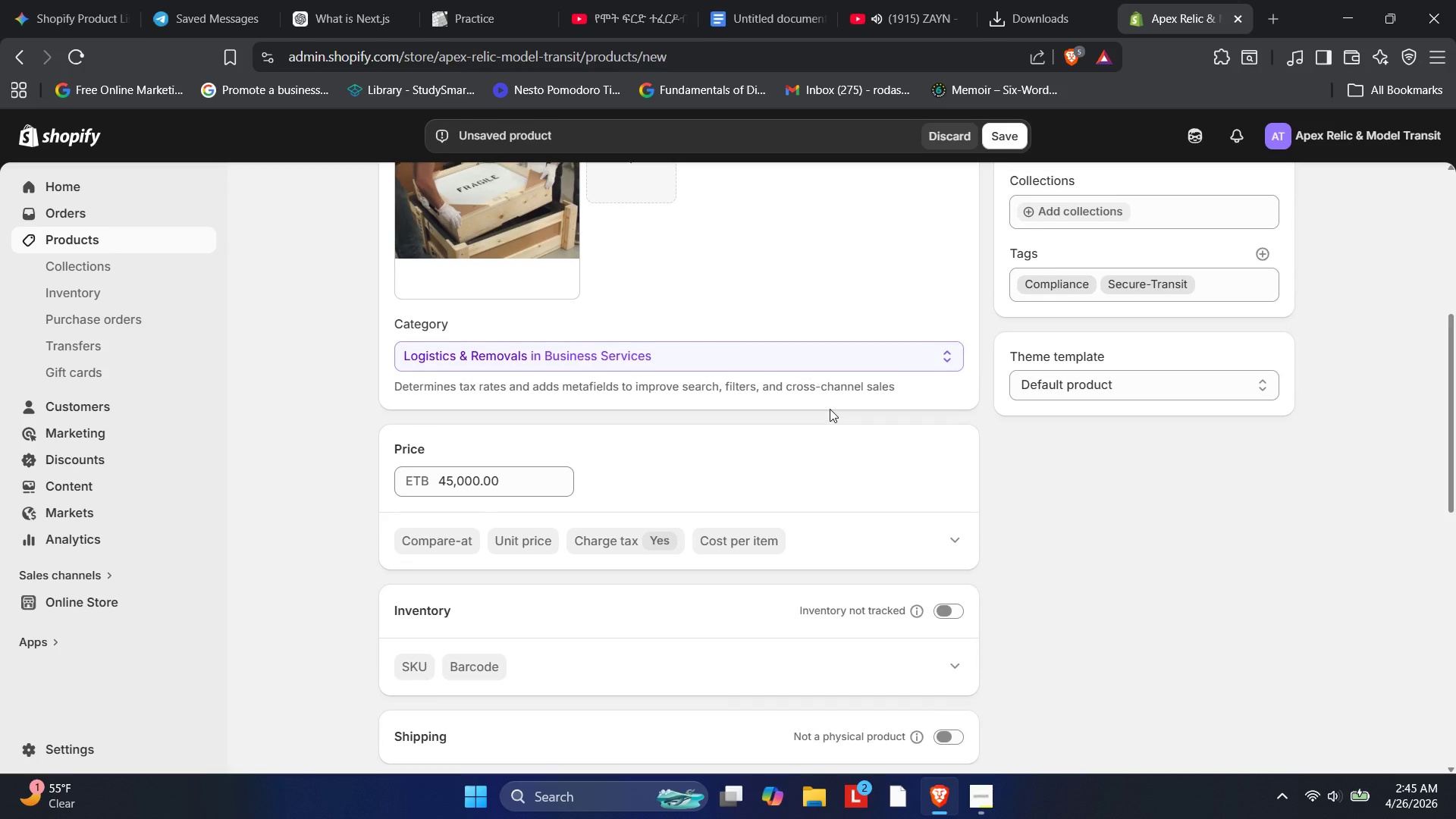 
left_click([444, 520])
 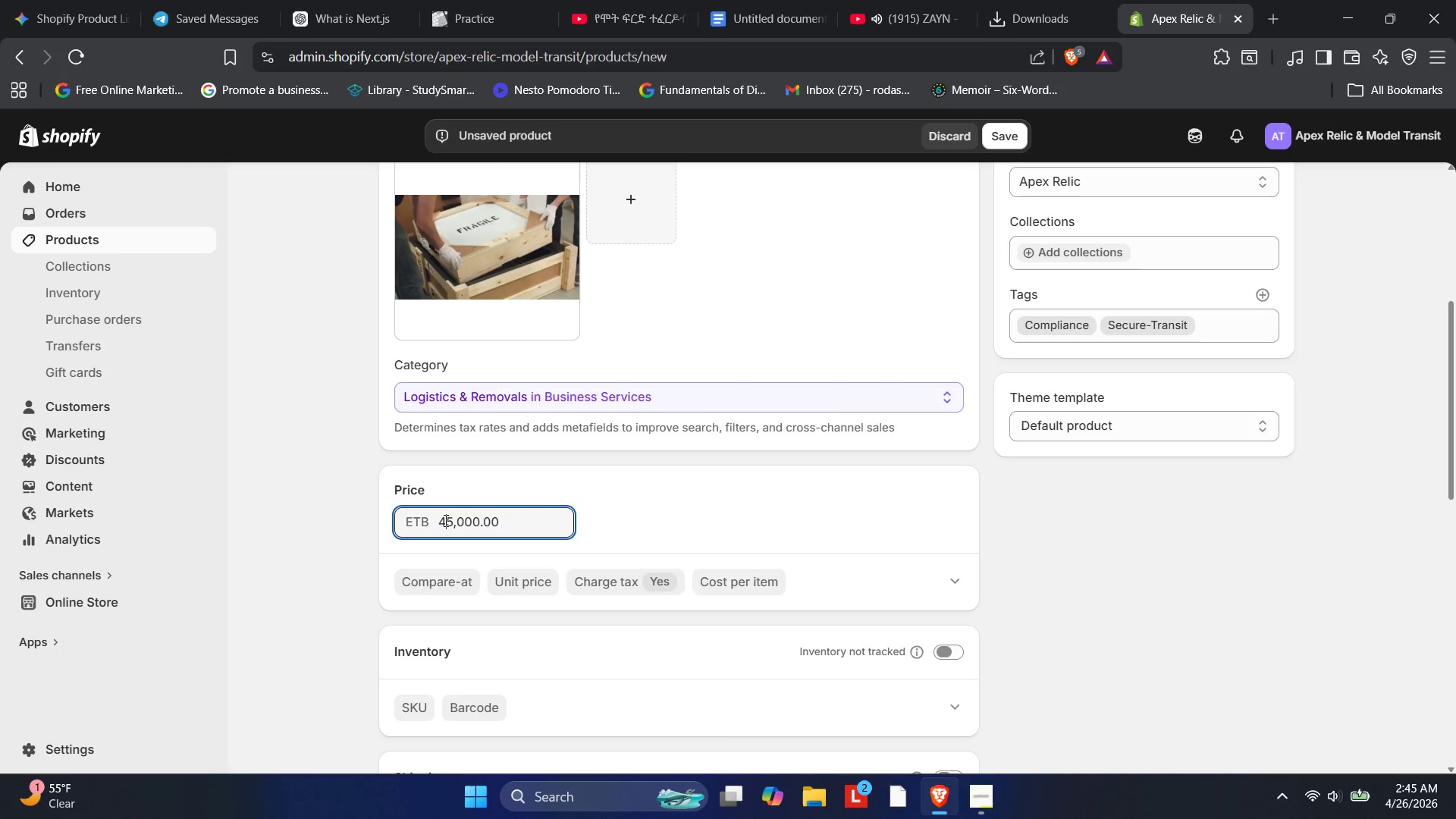 
key(Numpad2)
 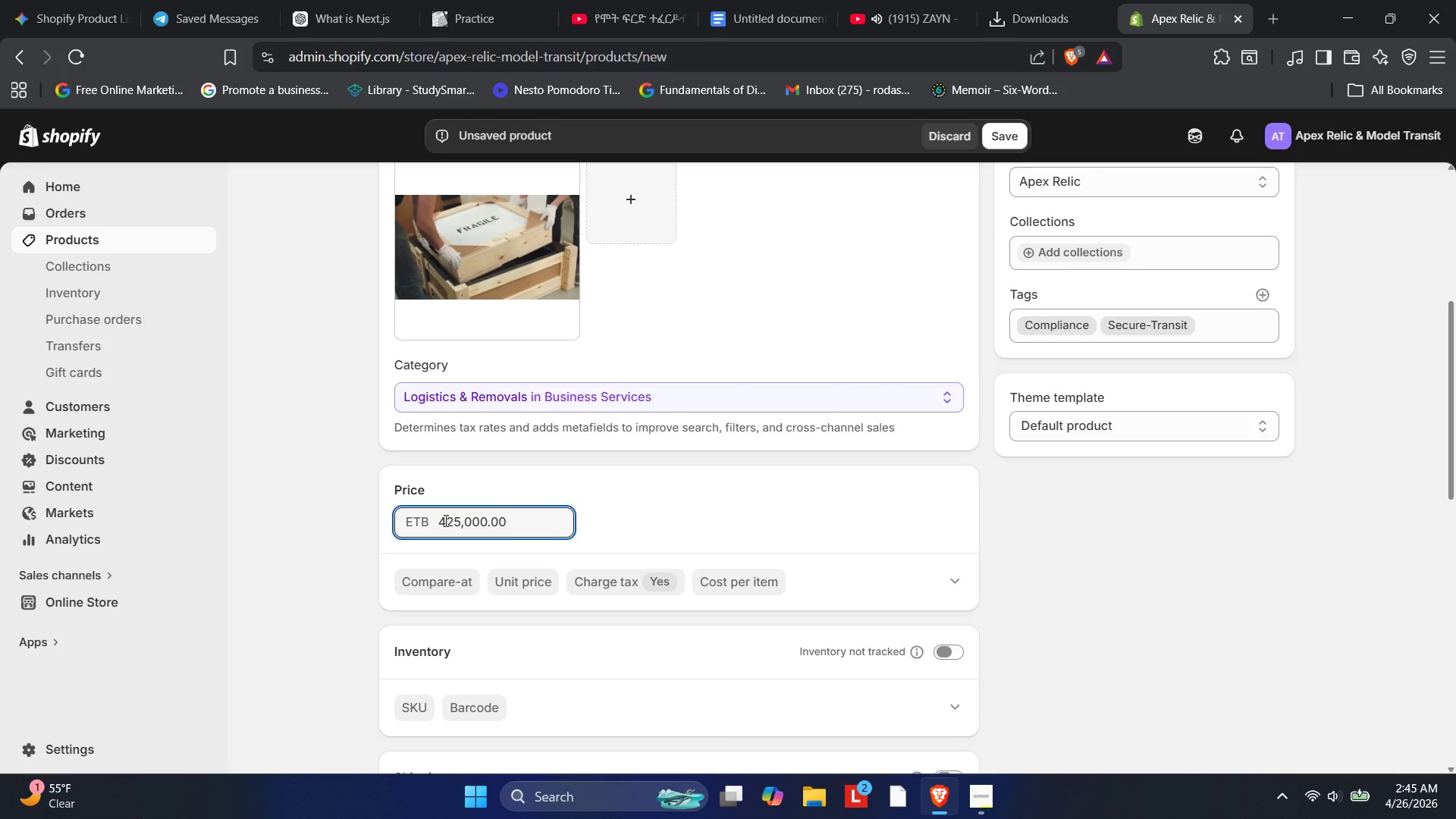 
key(Backspace)
 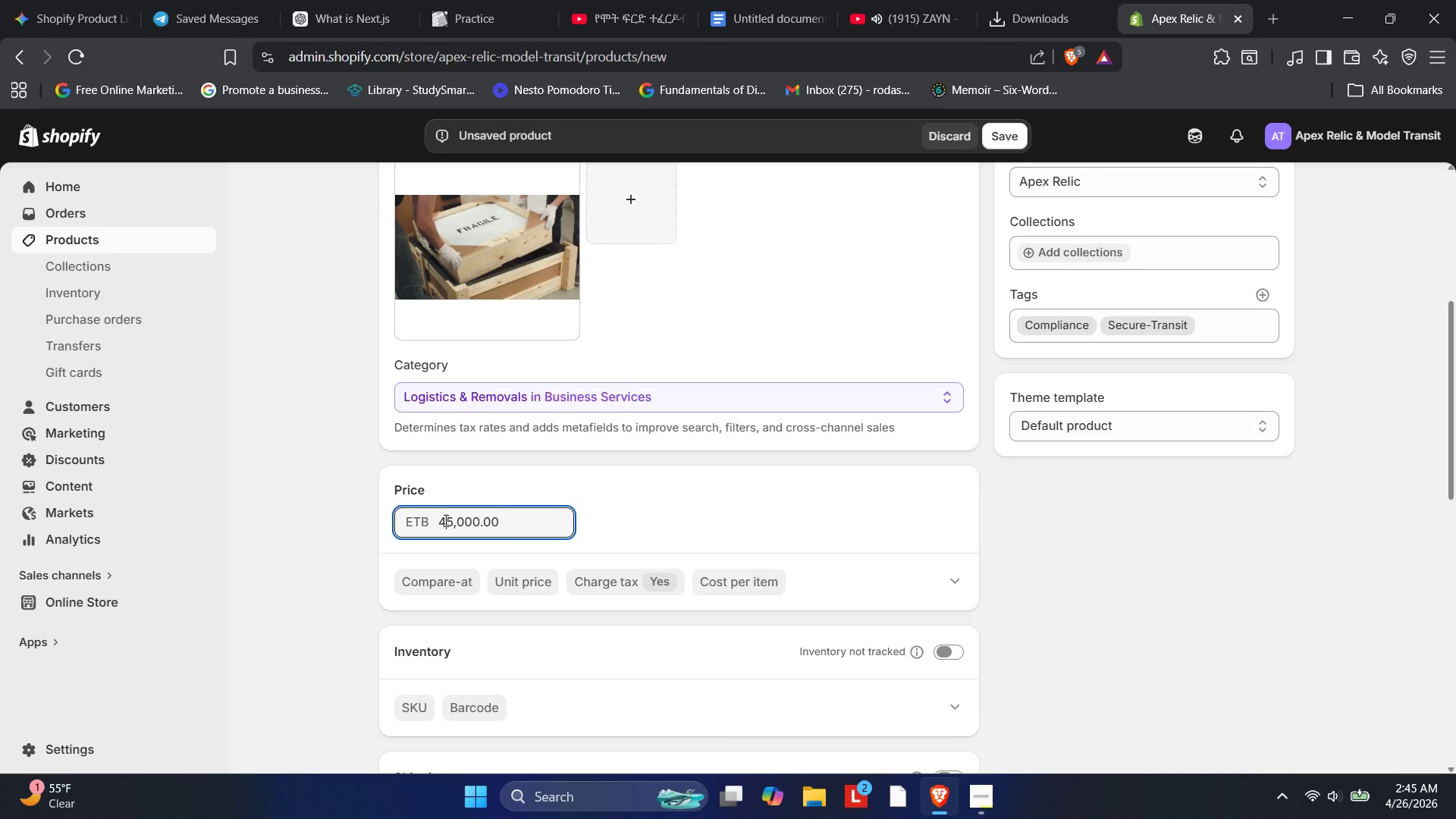 
key(Backspace)
 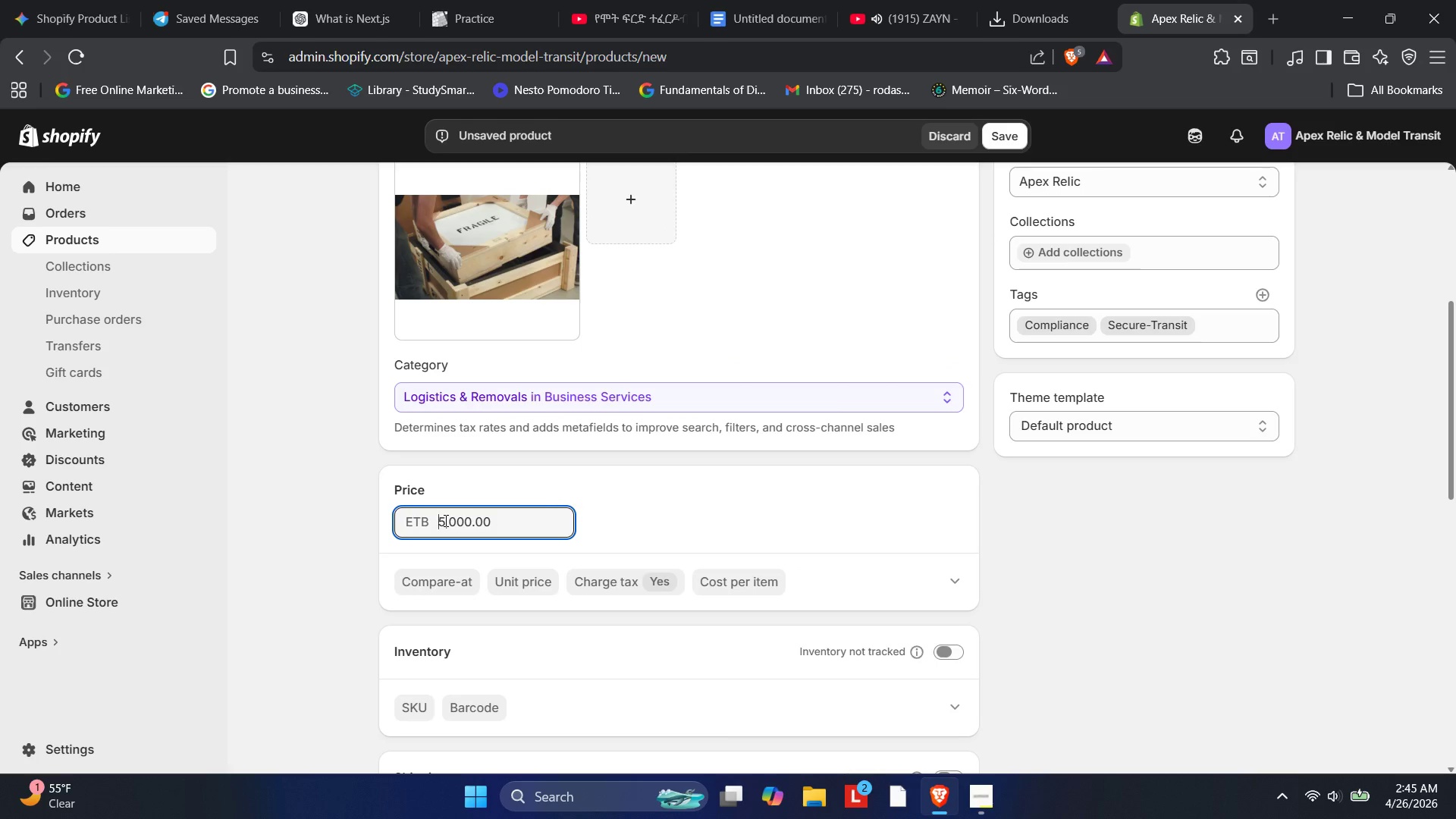 
key(Numpad2)
 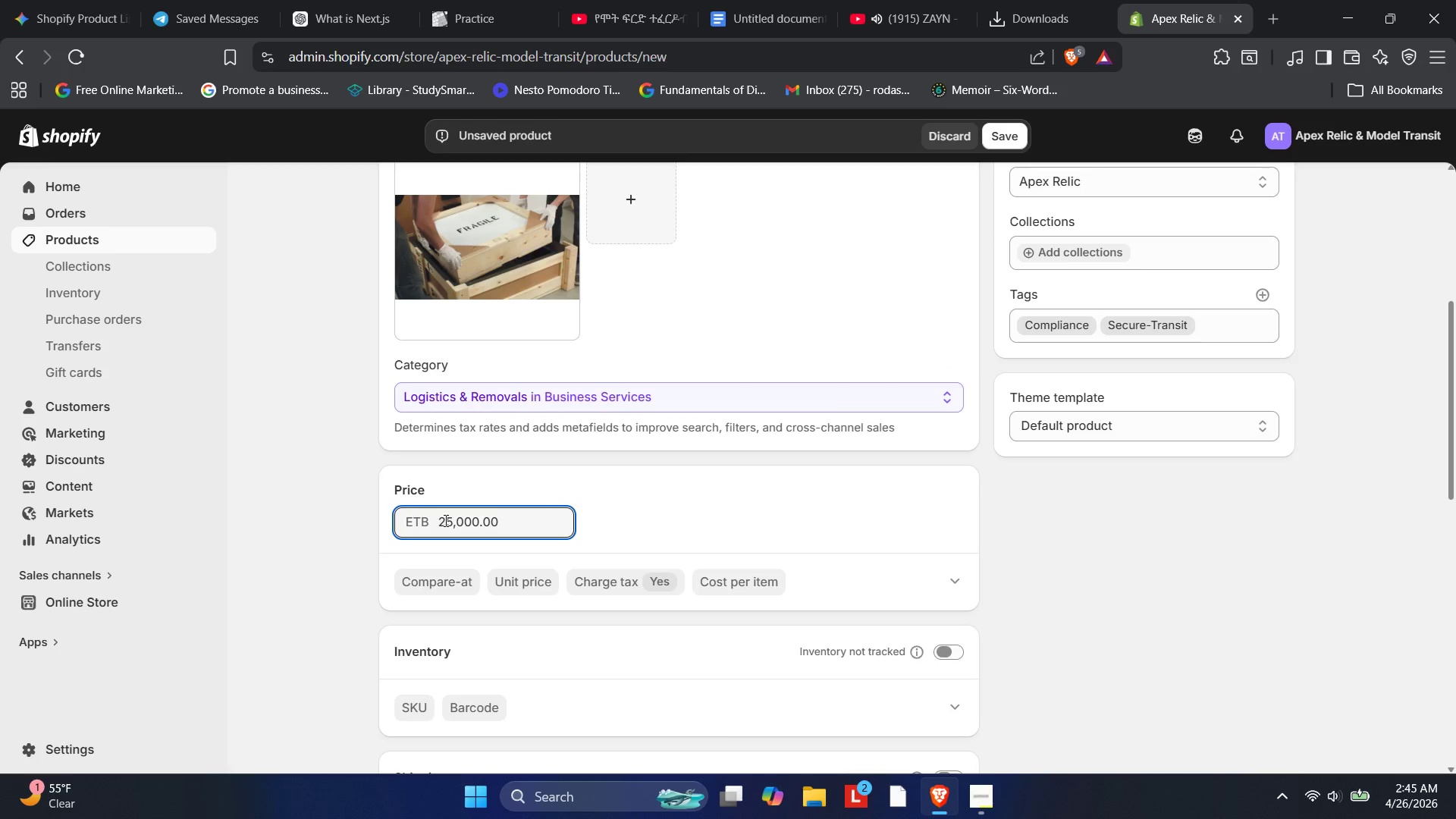 
key(ArrowRight)
 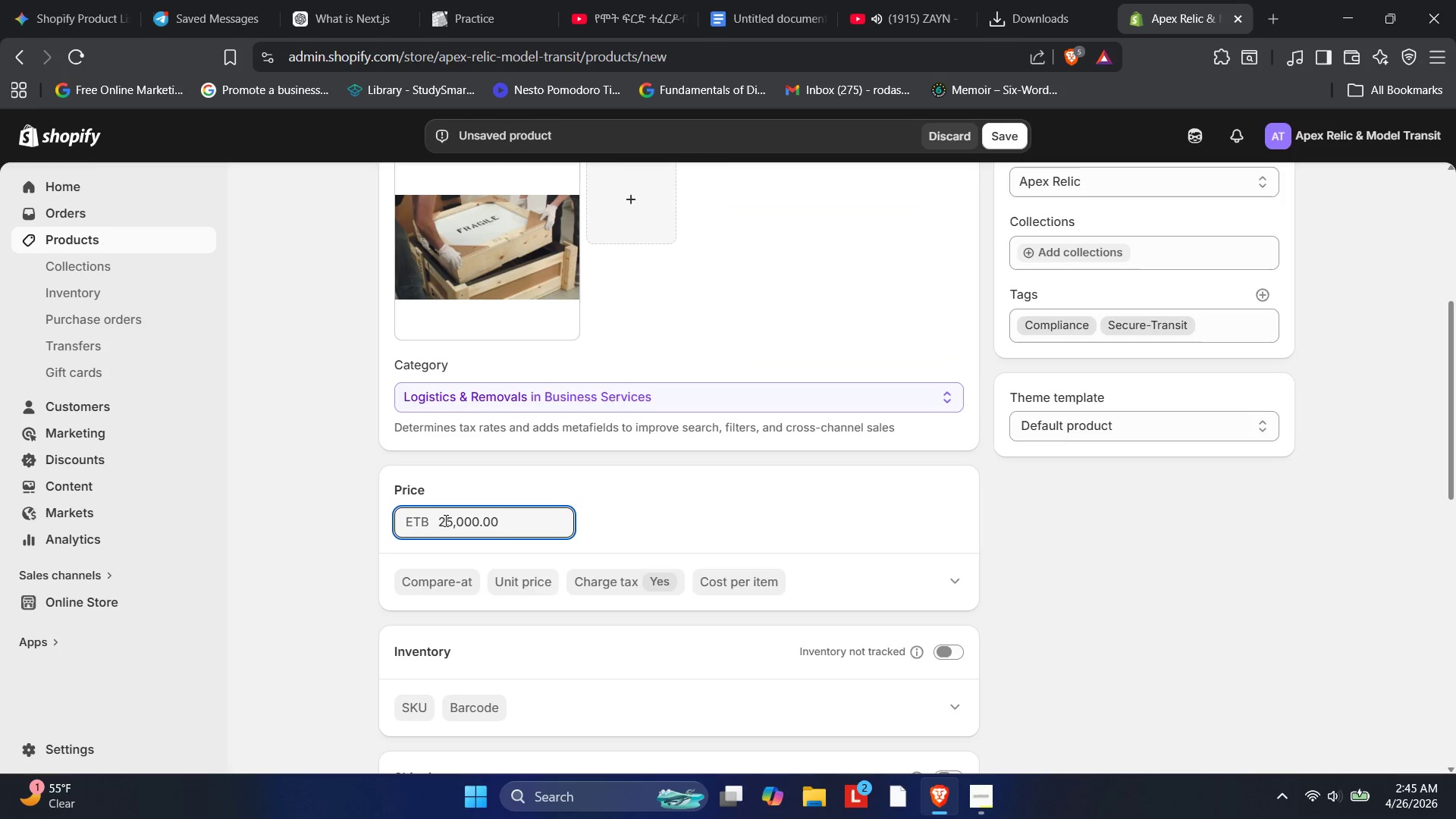 
key(Backspace)
 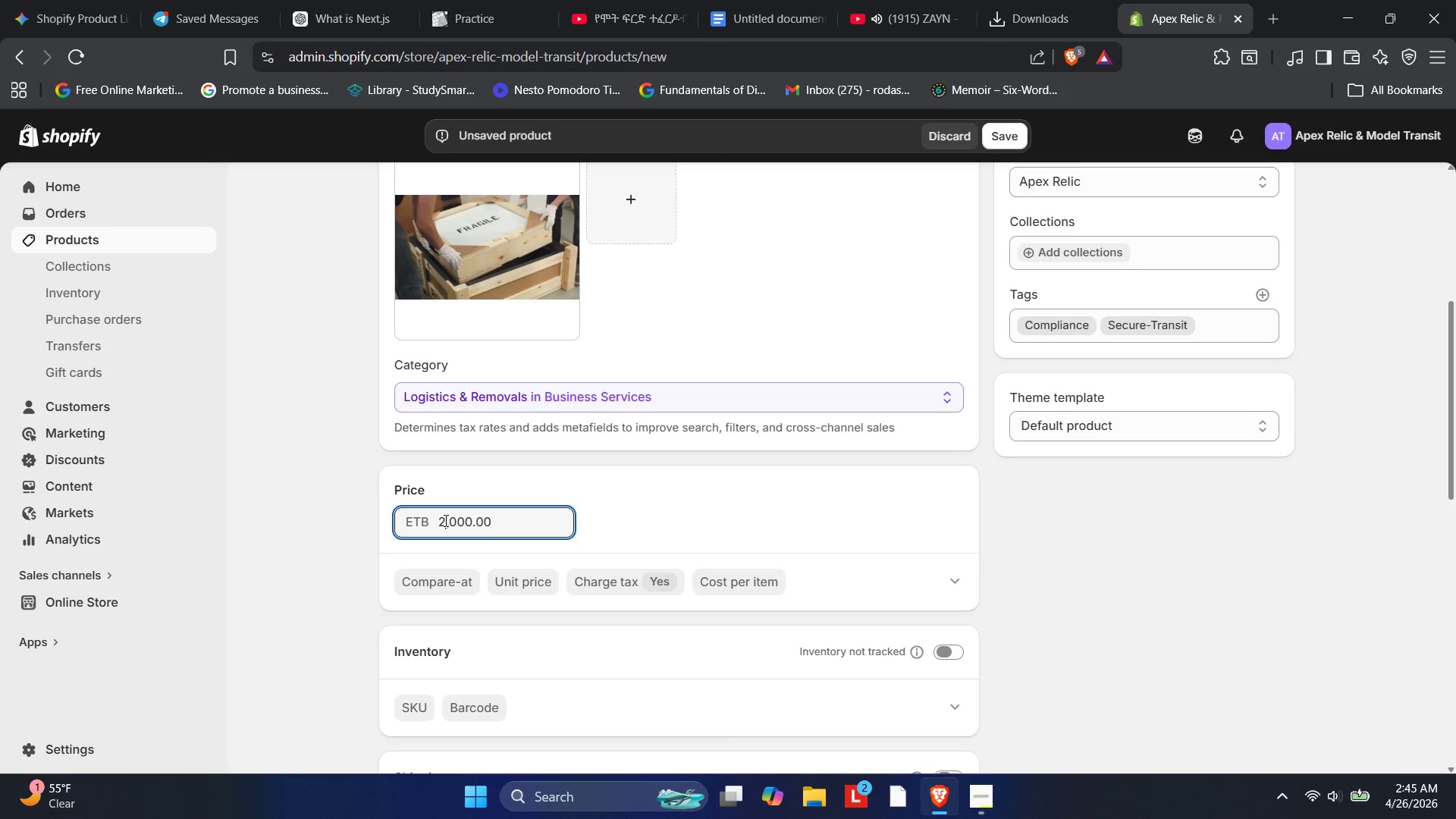 
key(Numpad0)
 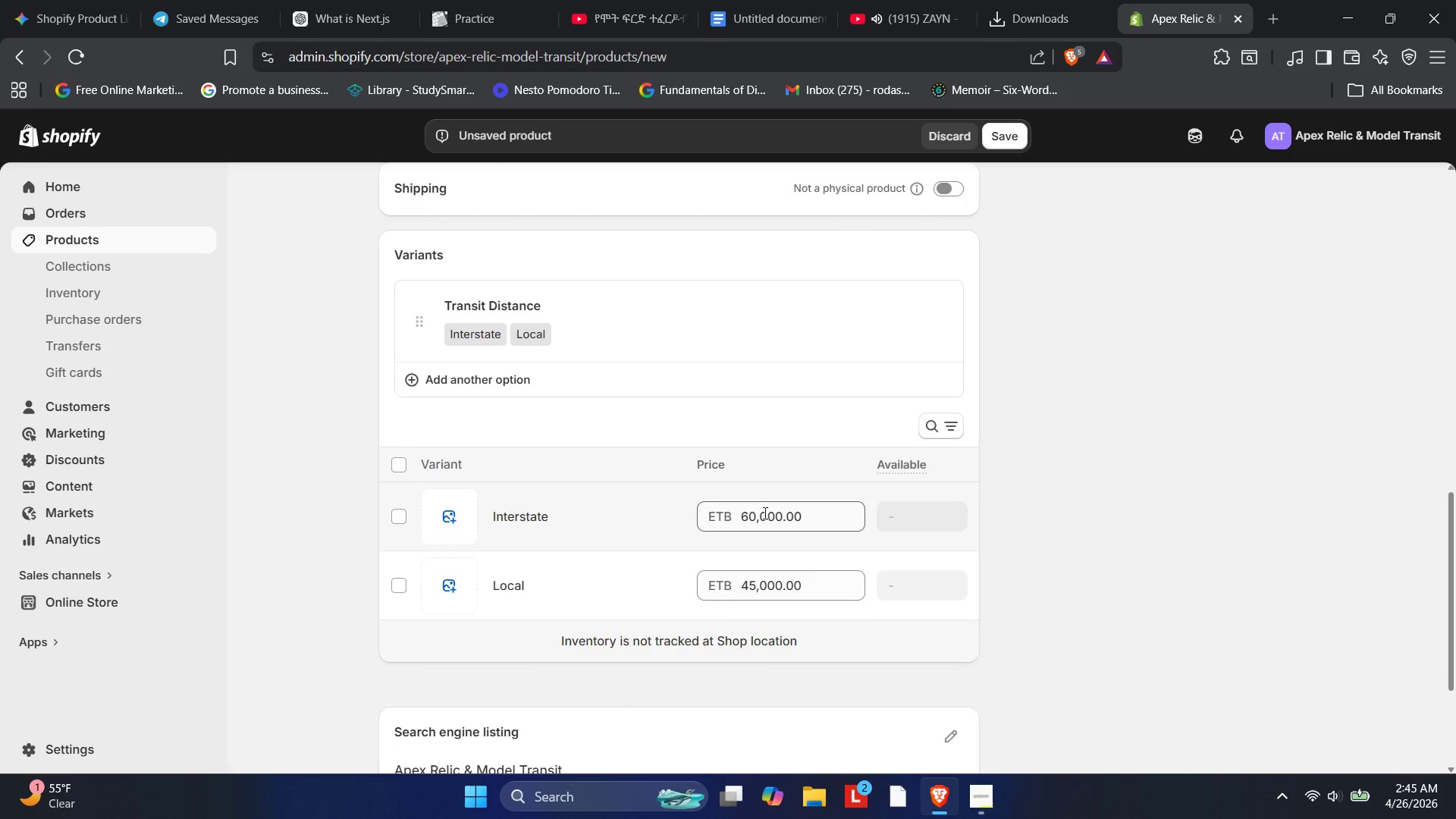 
left_click([748, 513])
 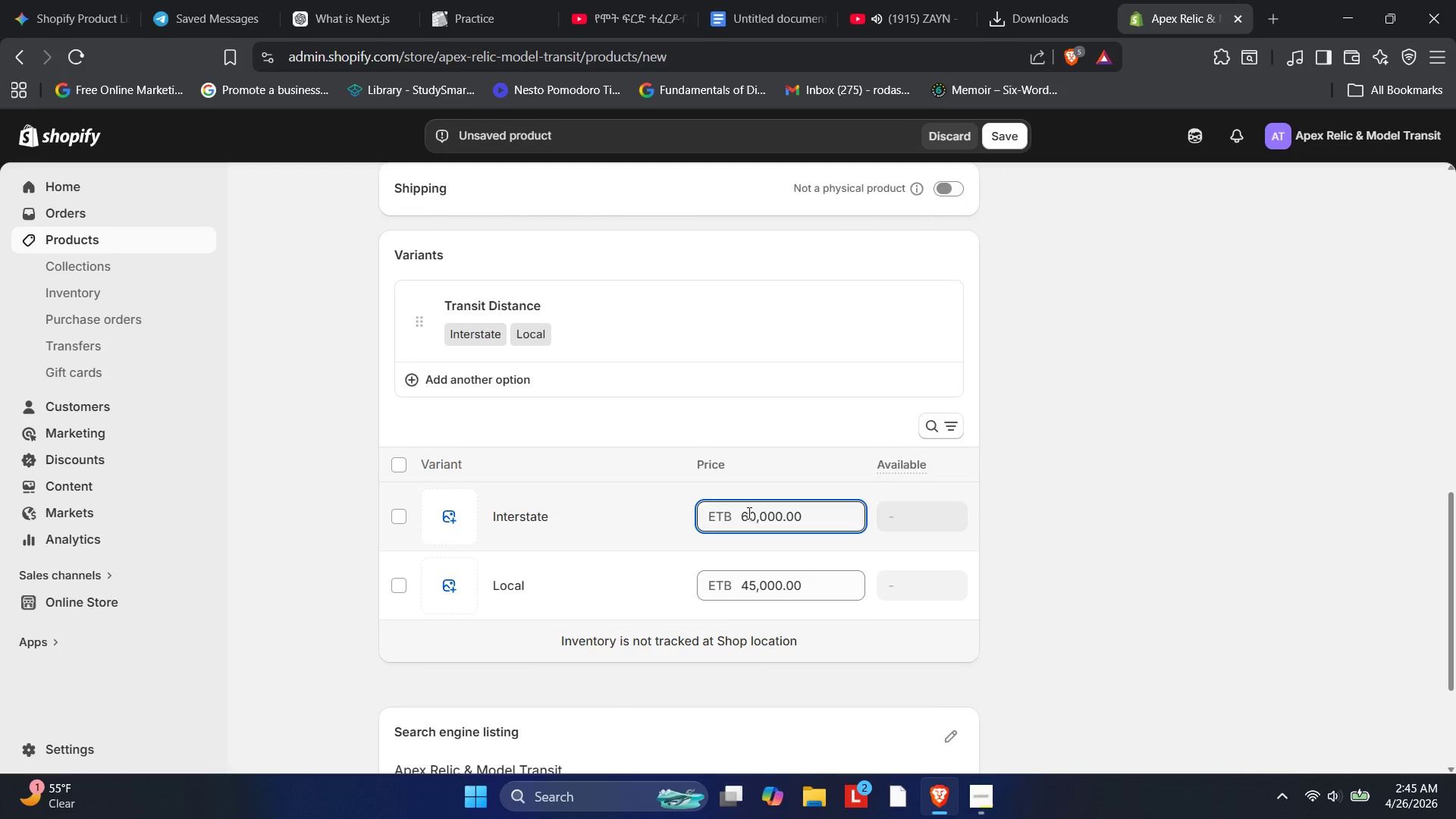 
key(Backspace)
 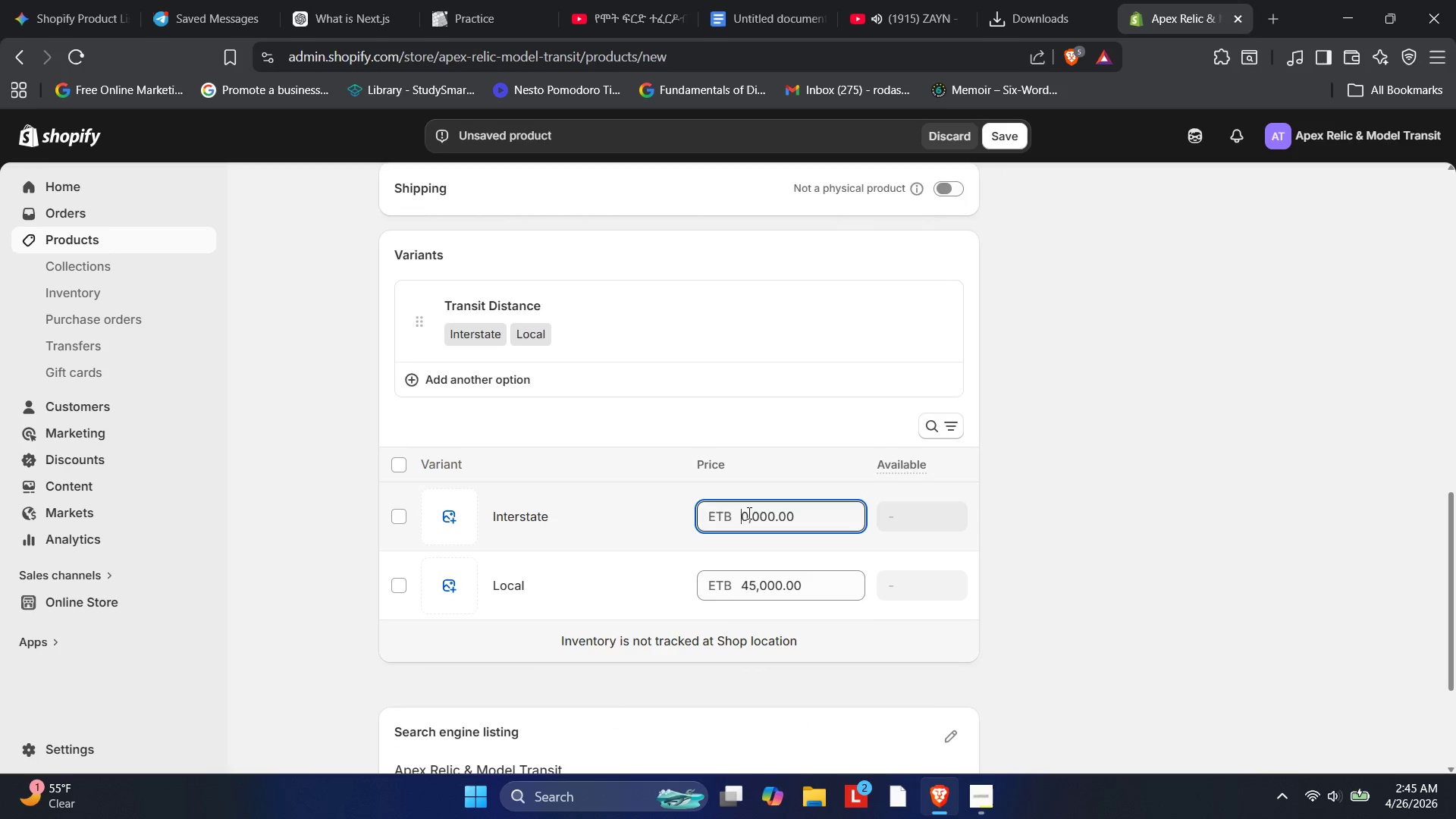 
key(Numpad4)
 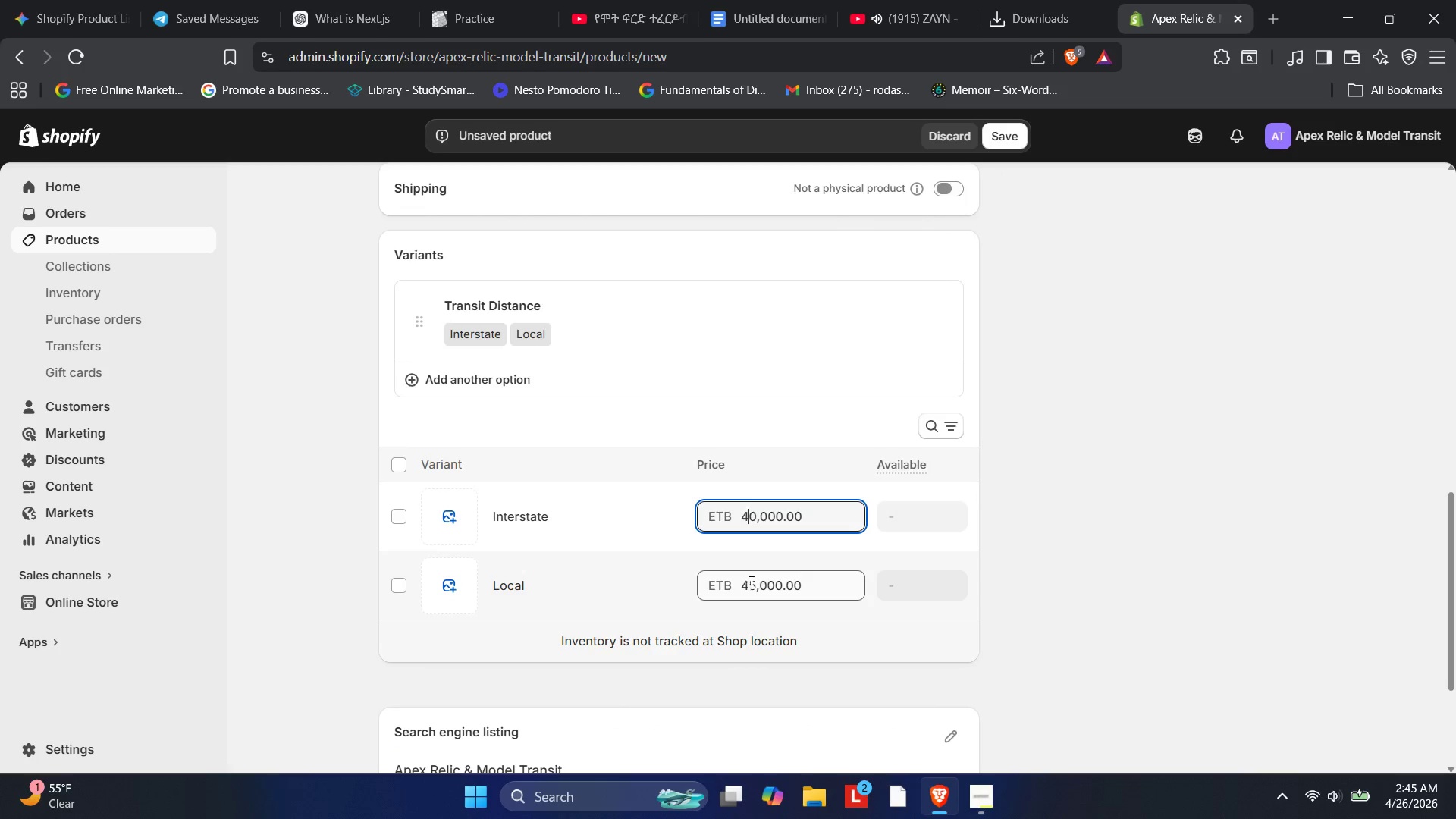 
left_click([751, 586])
 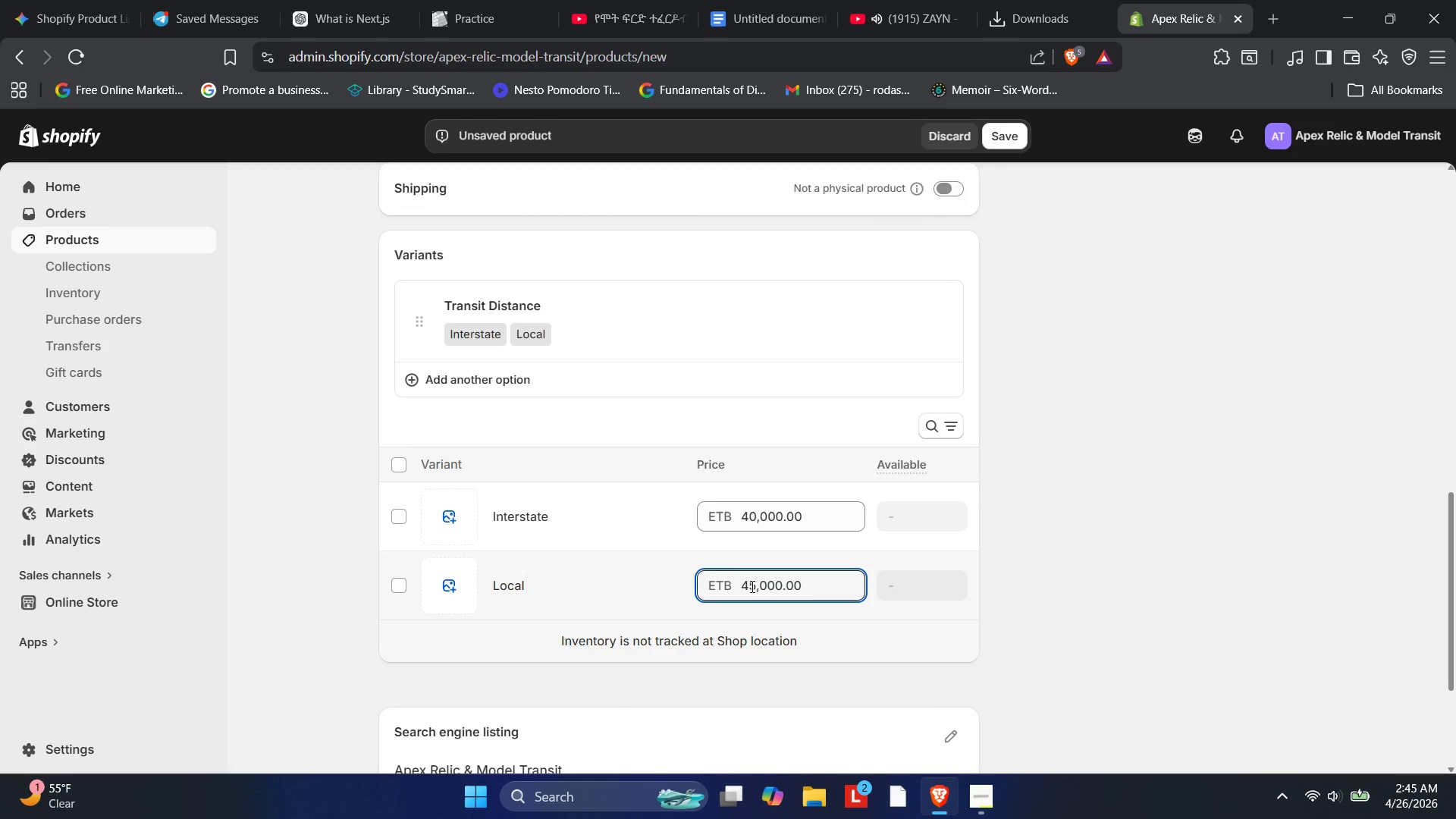 
key(ArrowRight)
 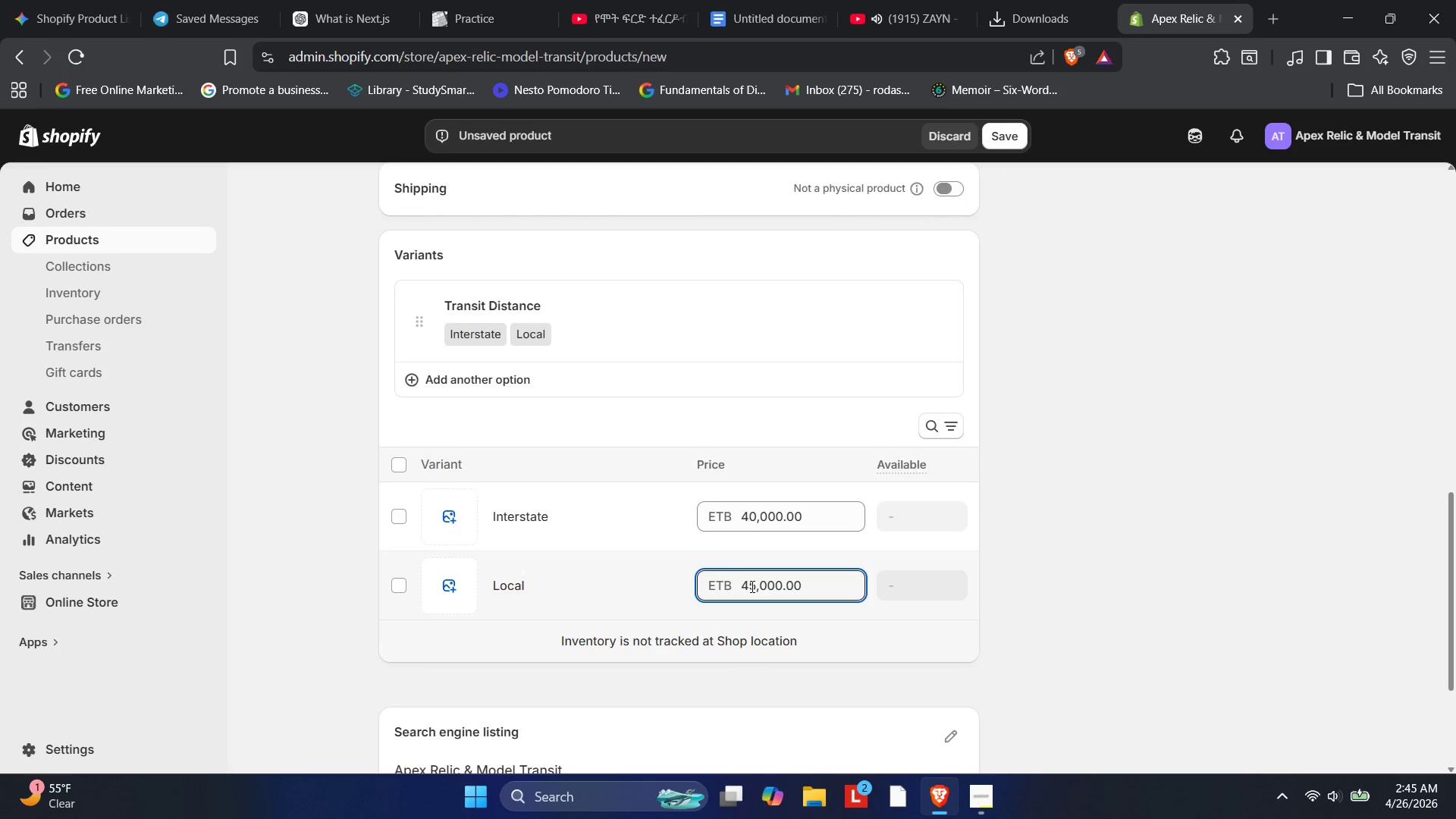 
key(Backspace)
 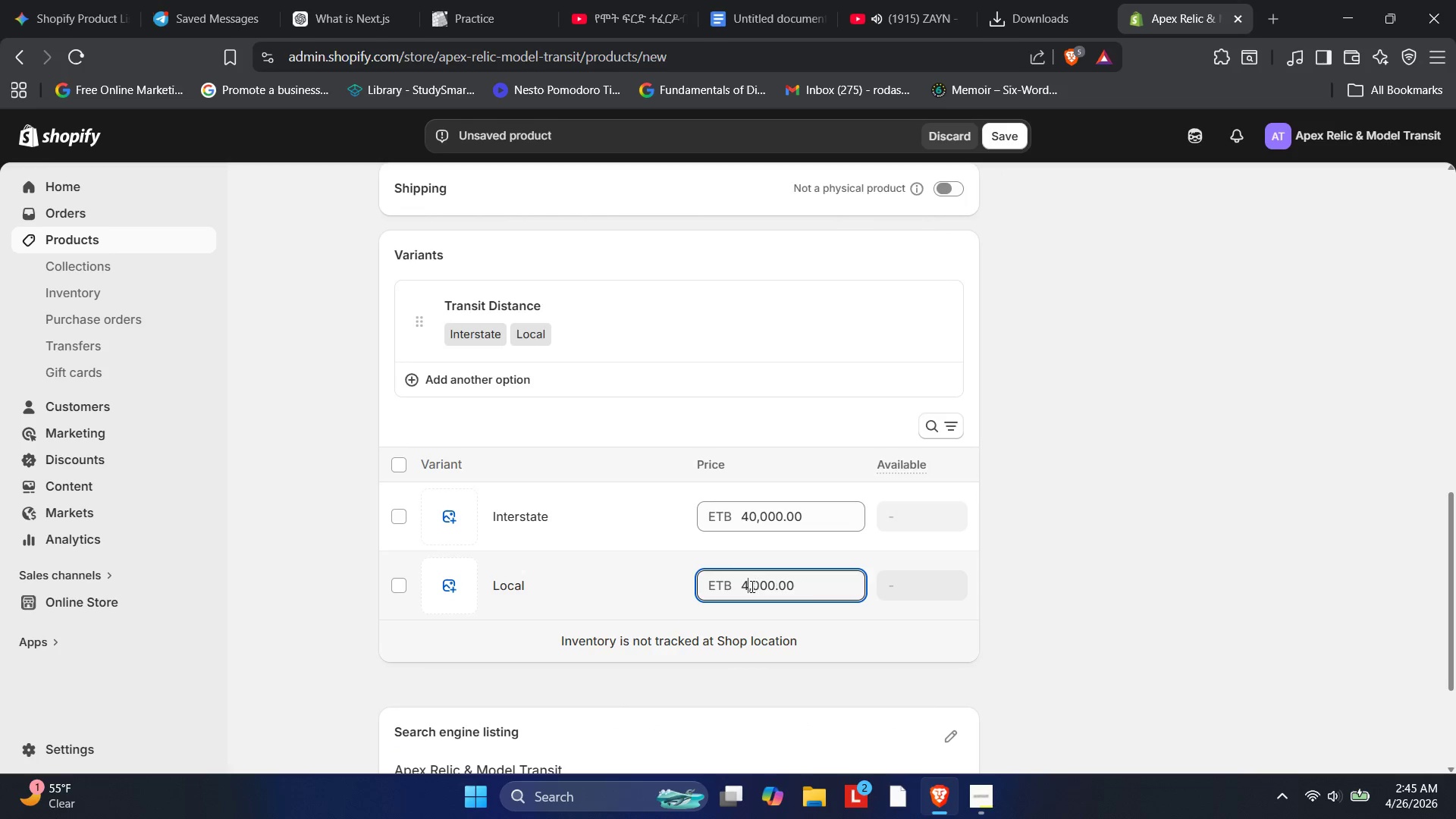 
key(Backspace)
 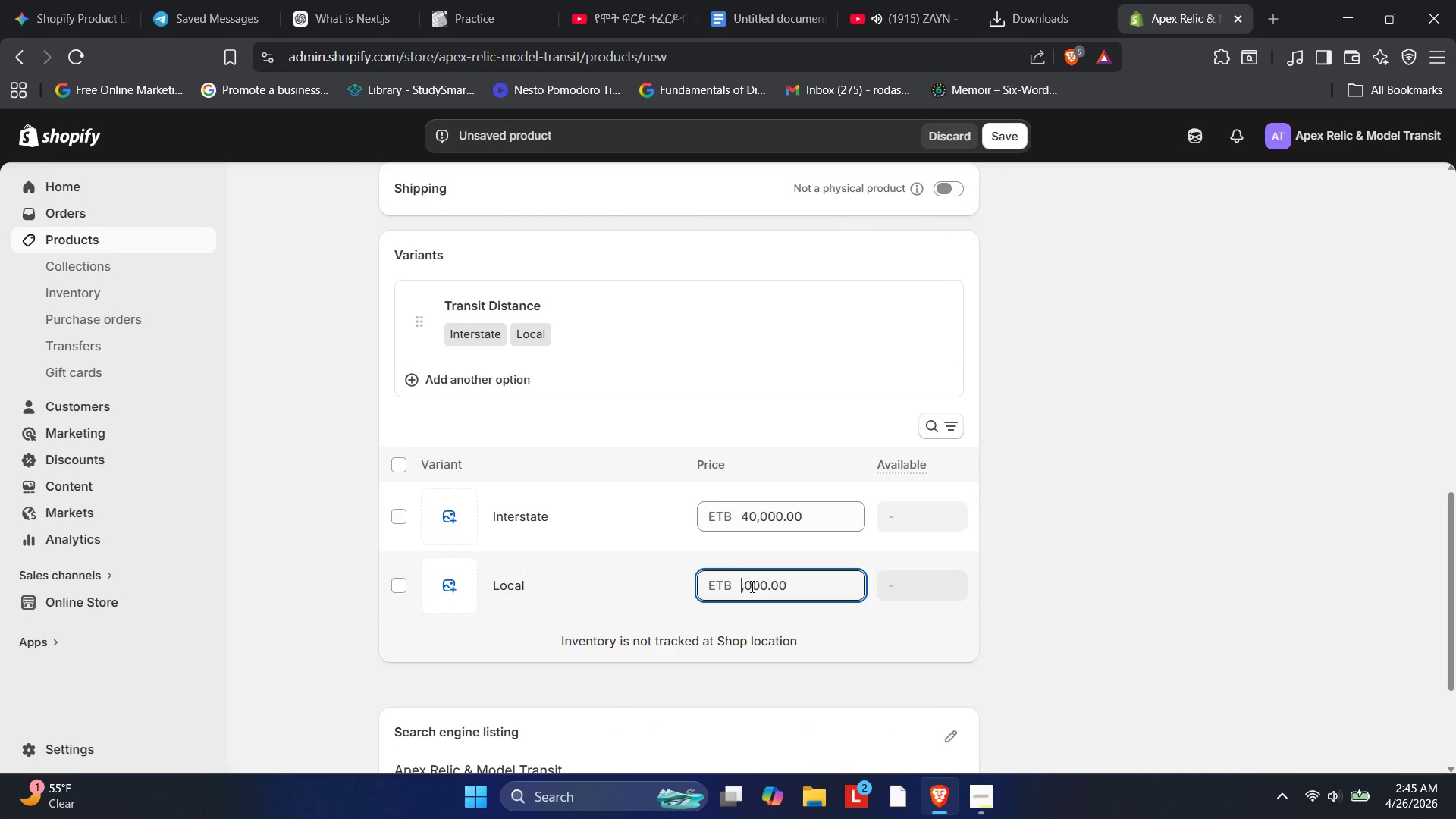 
key(Numpad2)
 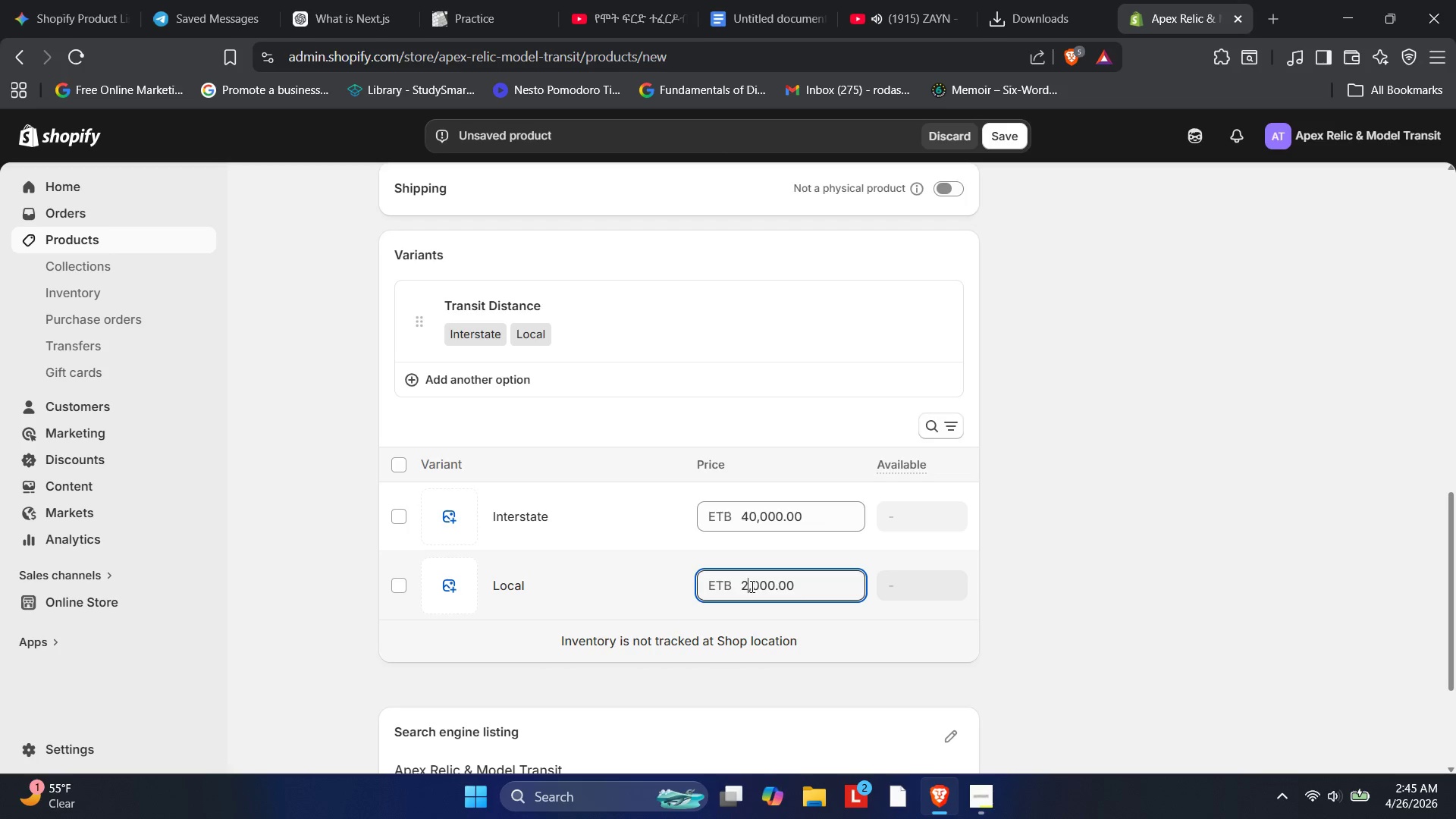 
key(Numpad0)
 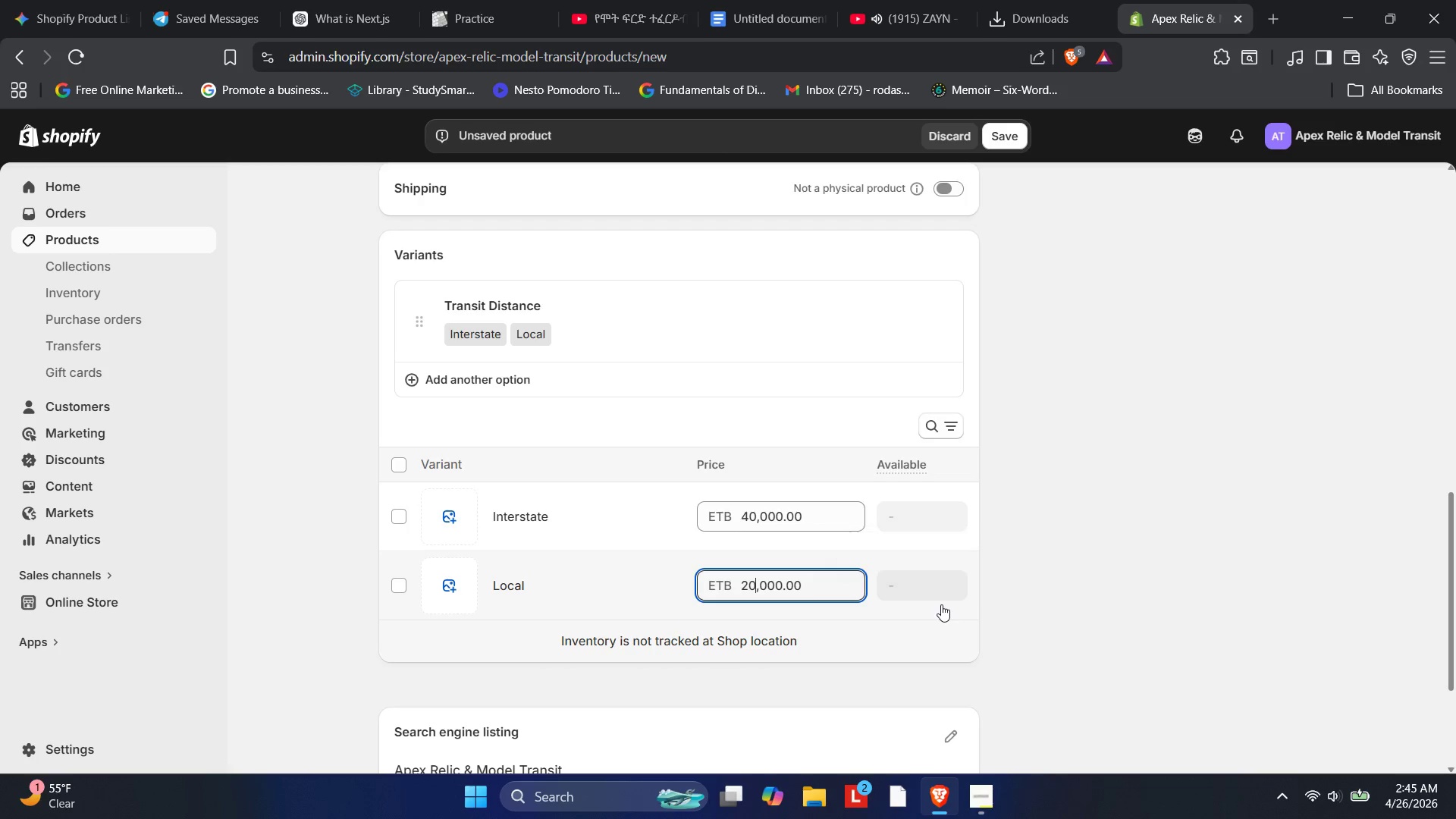 
left_click([968, 612])
 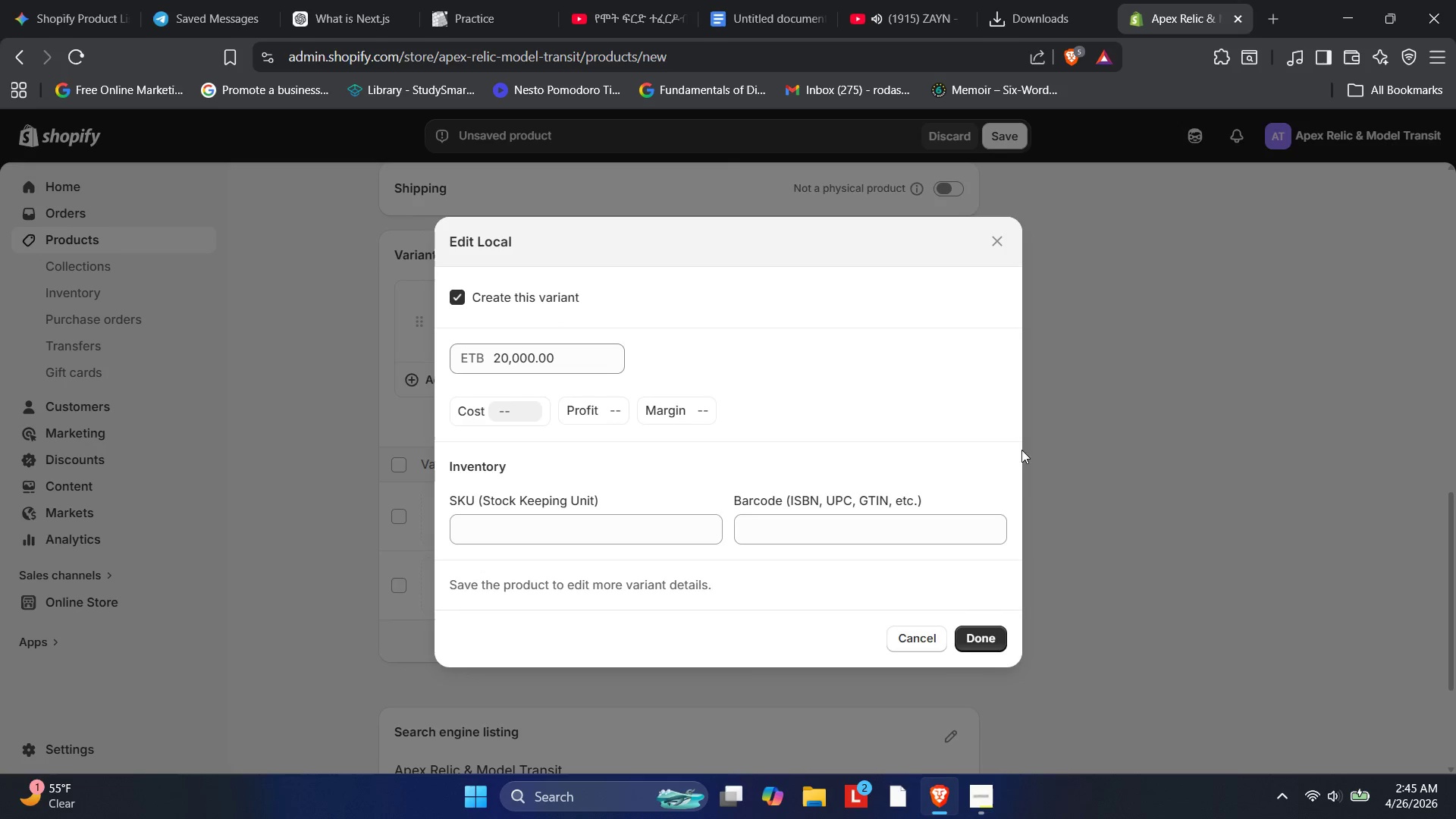 
wait(5.17)
 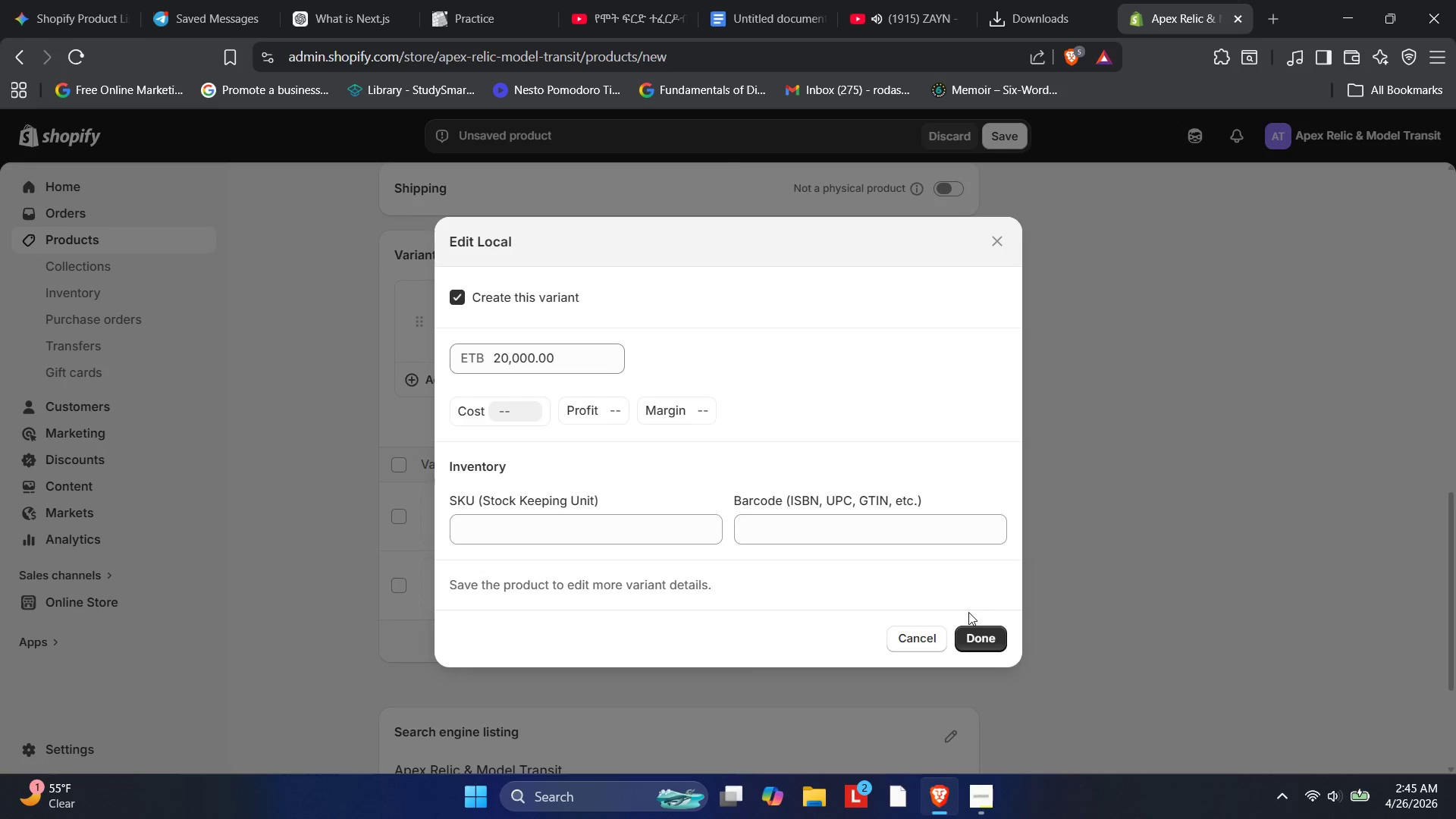 
left_click([1247, 417])
 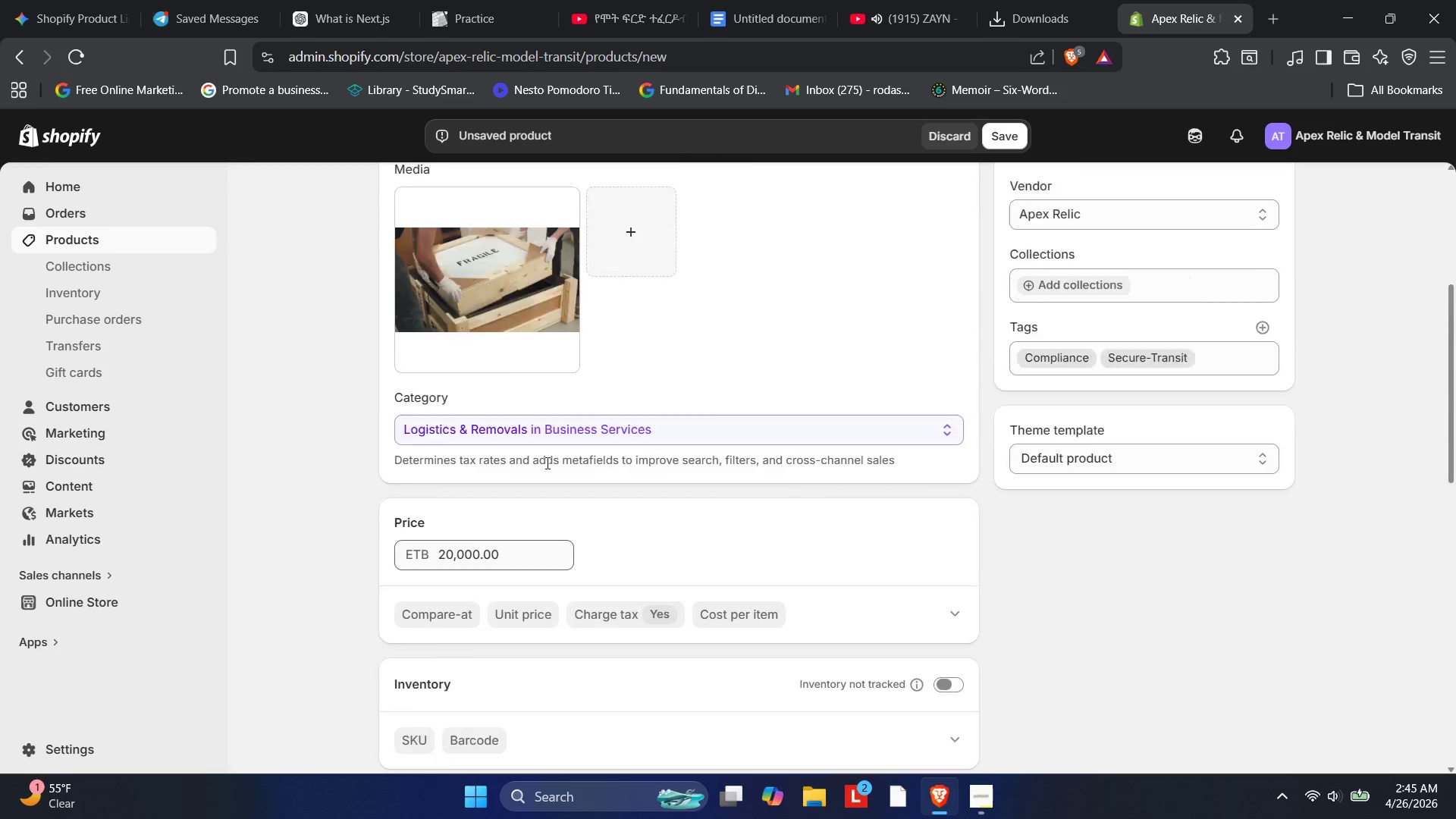 
left_click([504, 425])
 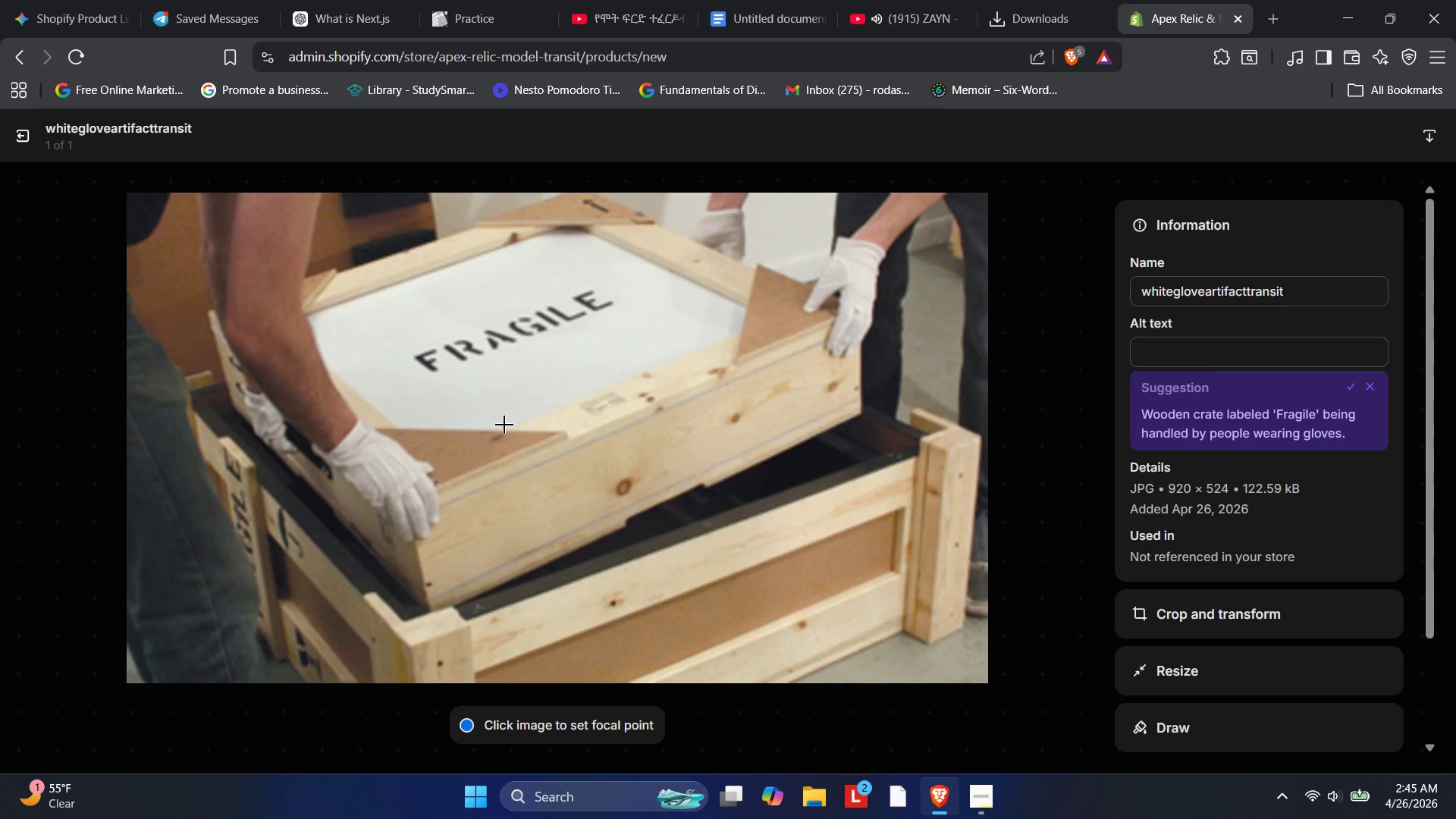 
wait(13.72)
 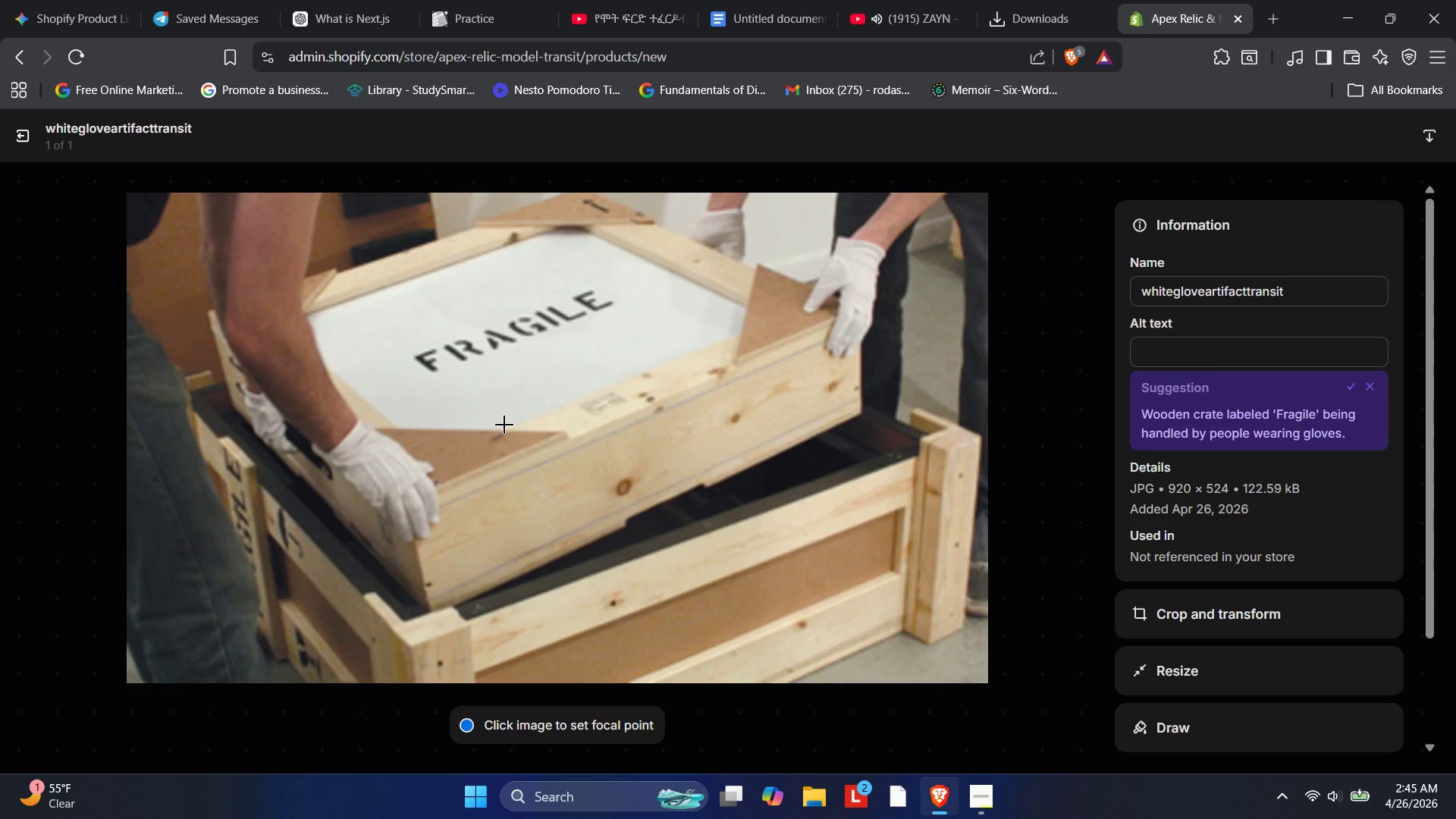 
left_click([1176, 344])
 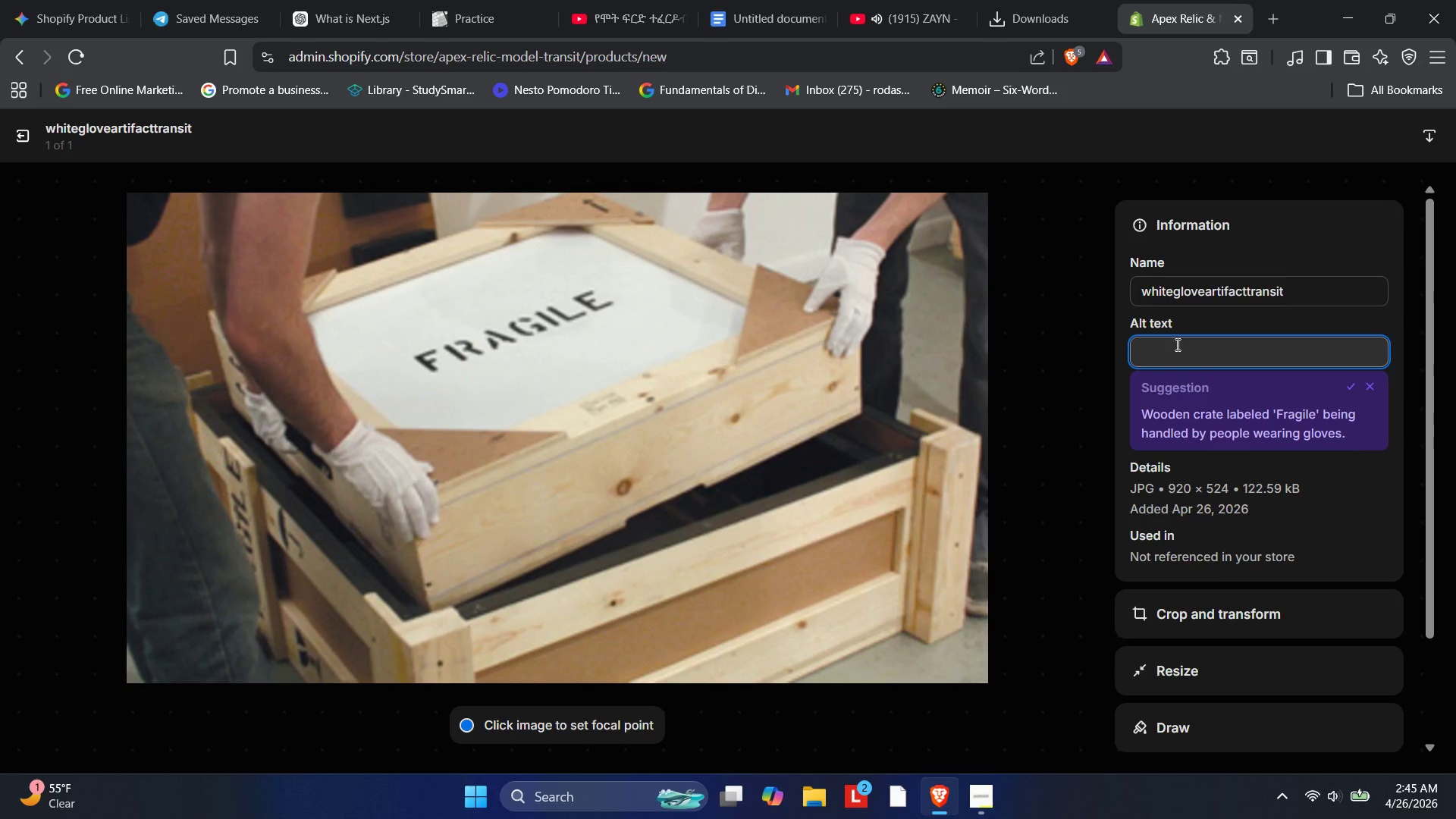 
type(Professional )
 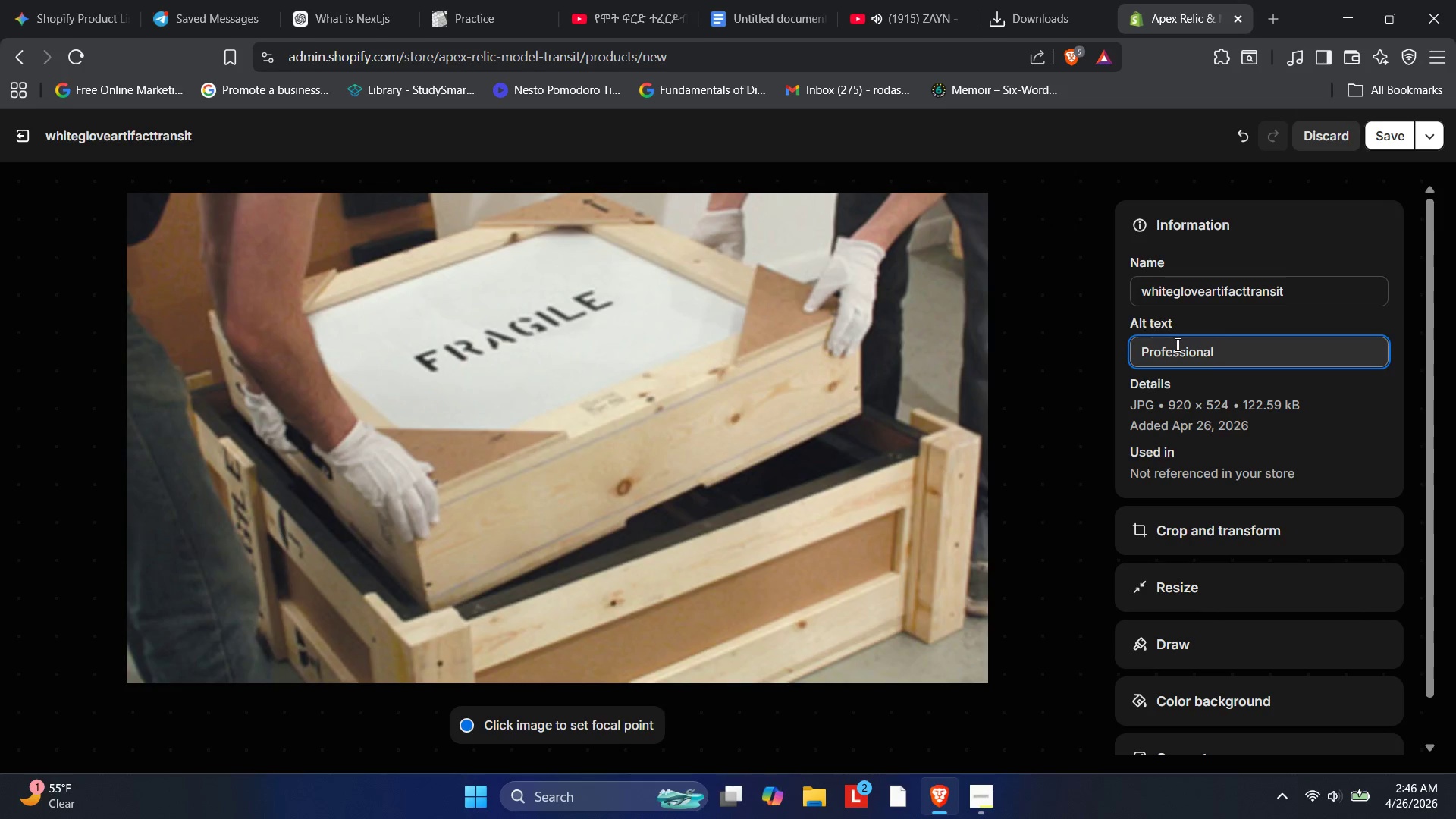 
type(logistics team wearing white gloves while securing a fragile musei)
key(Backspace)
type(um artifact in a specialized wooden sho)
key(Backspace)
type(ipping crate)
 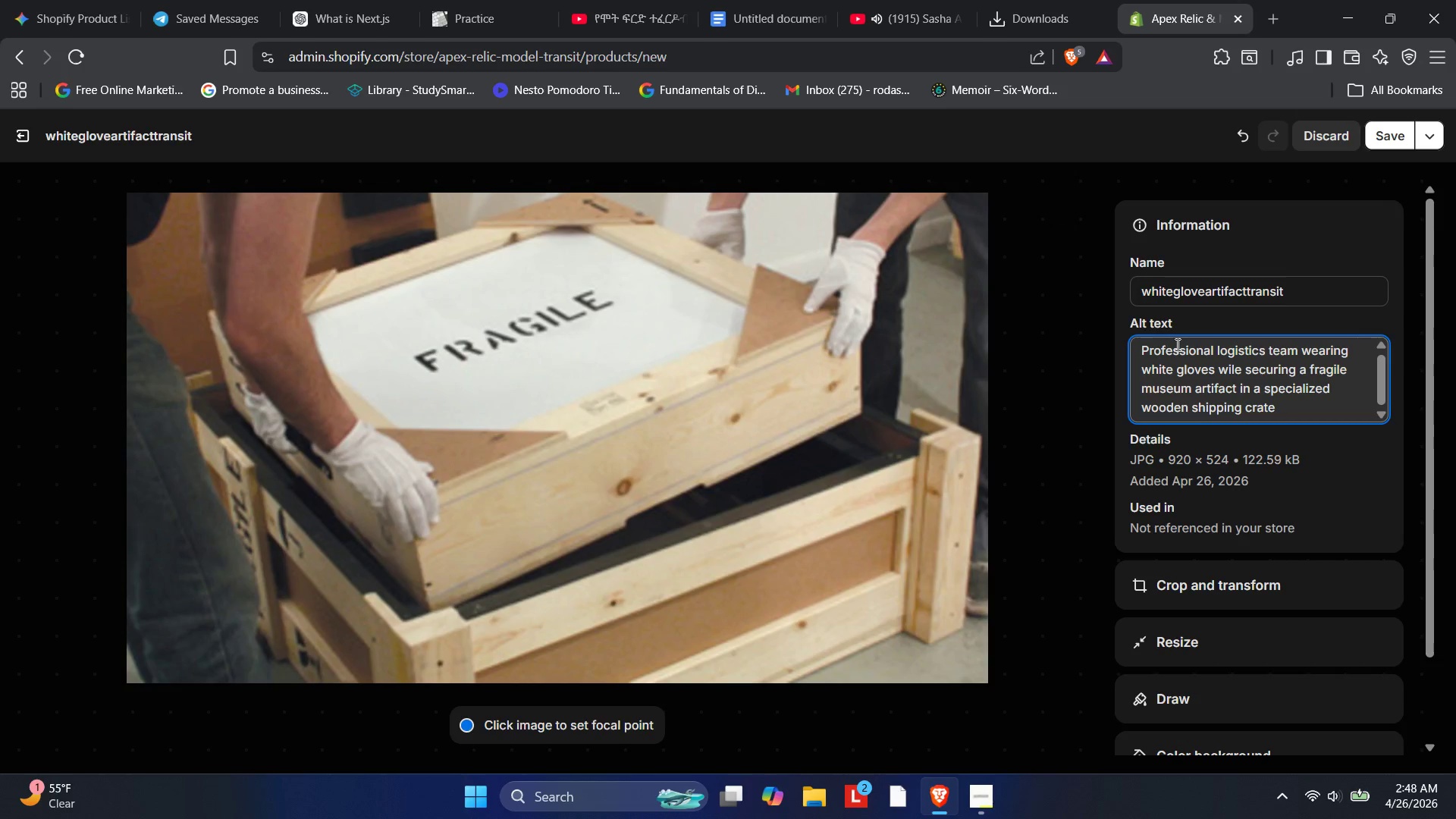 
wait(129.69)
 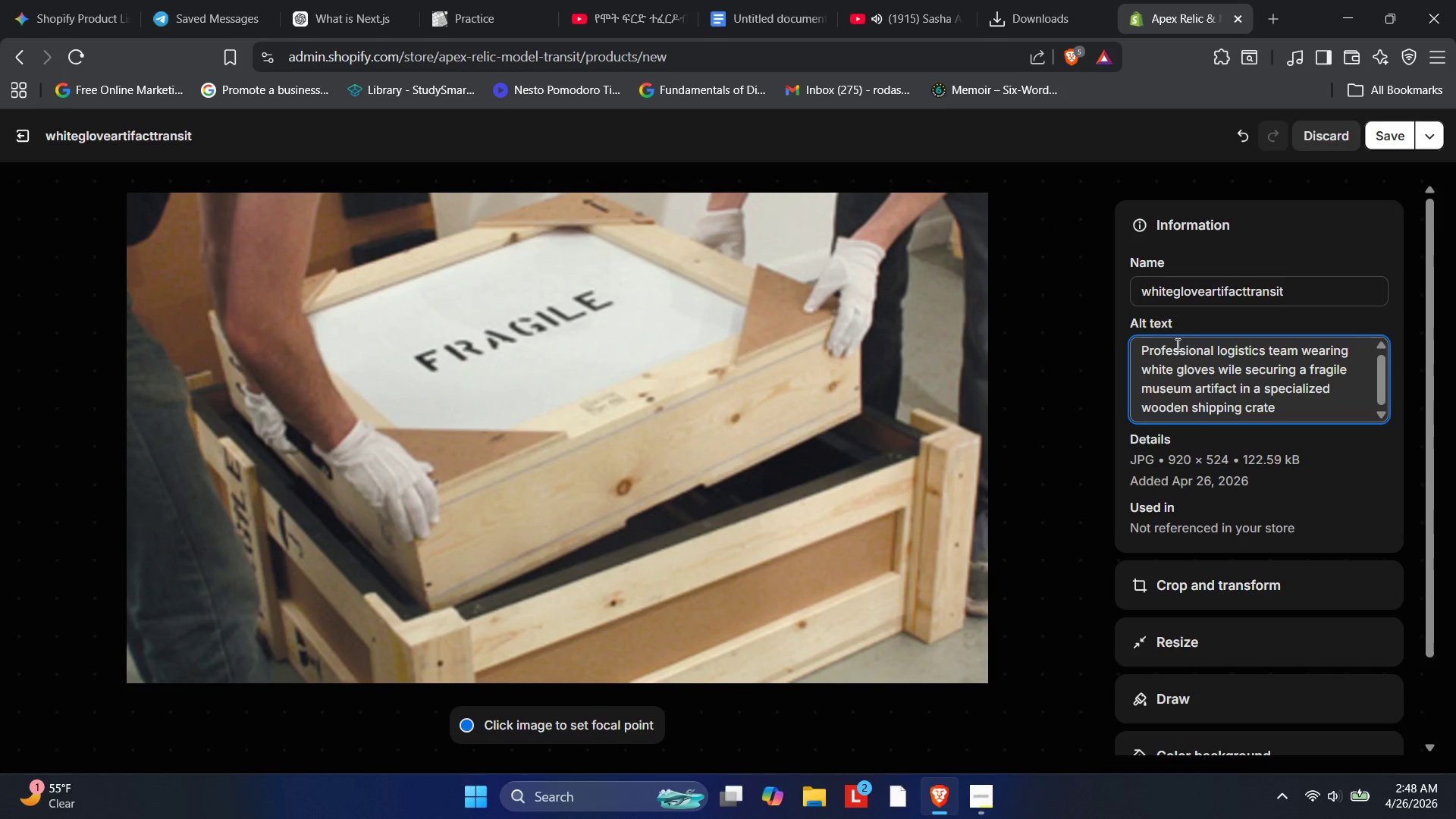 
left_click([1361, 146])
 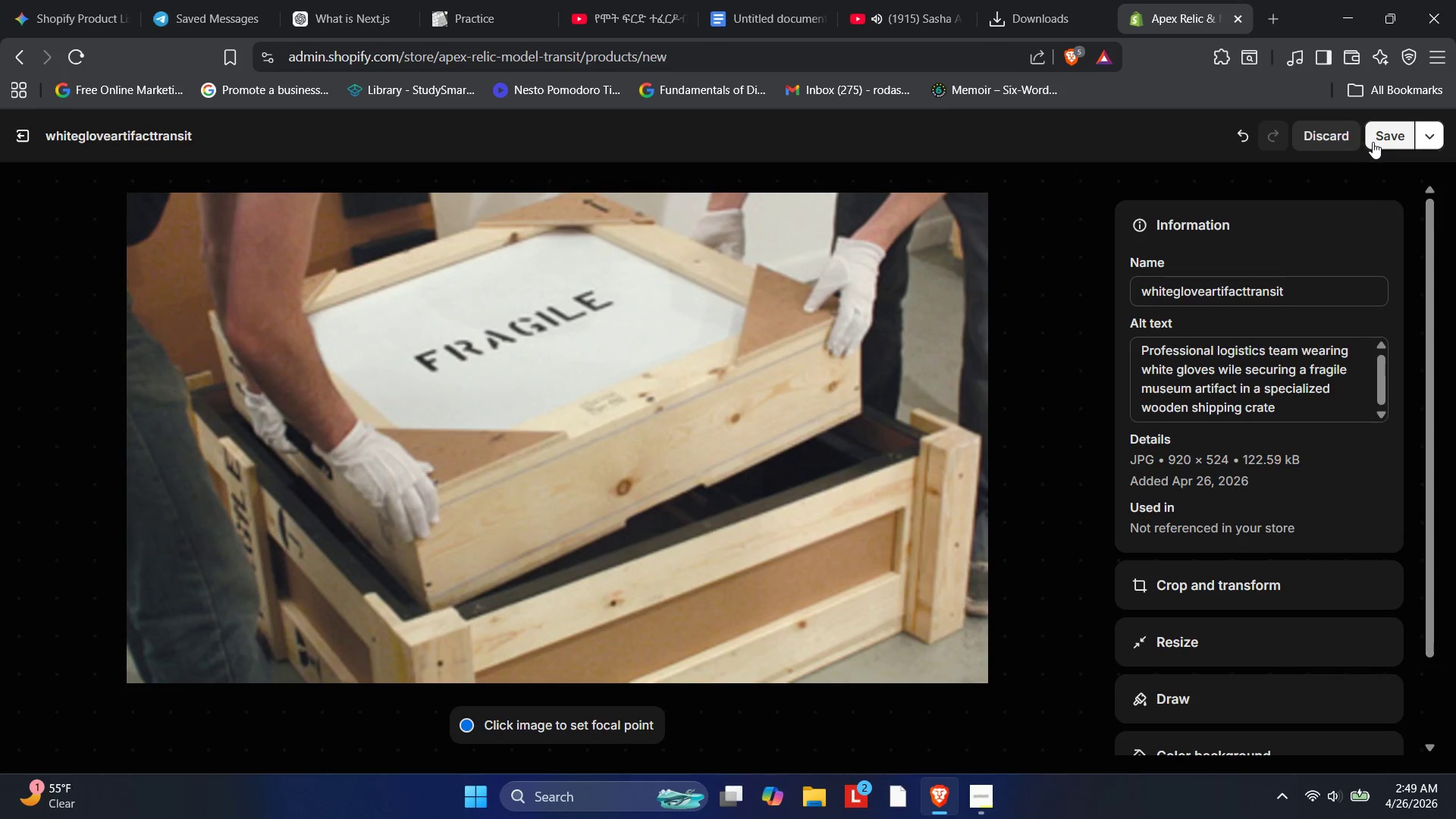 
left_click([1373, 142])
 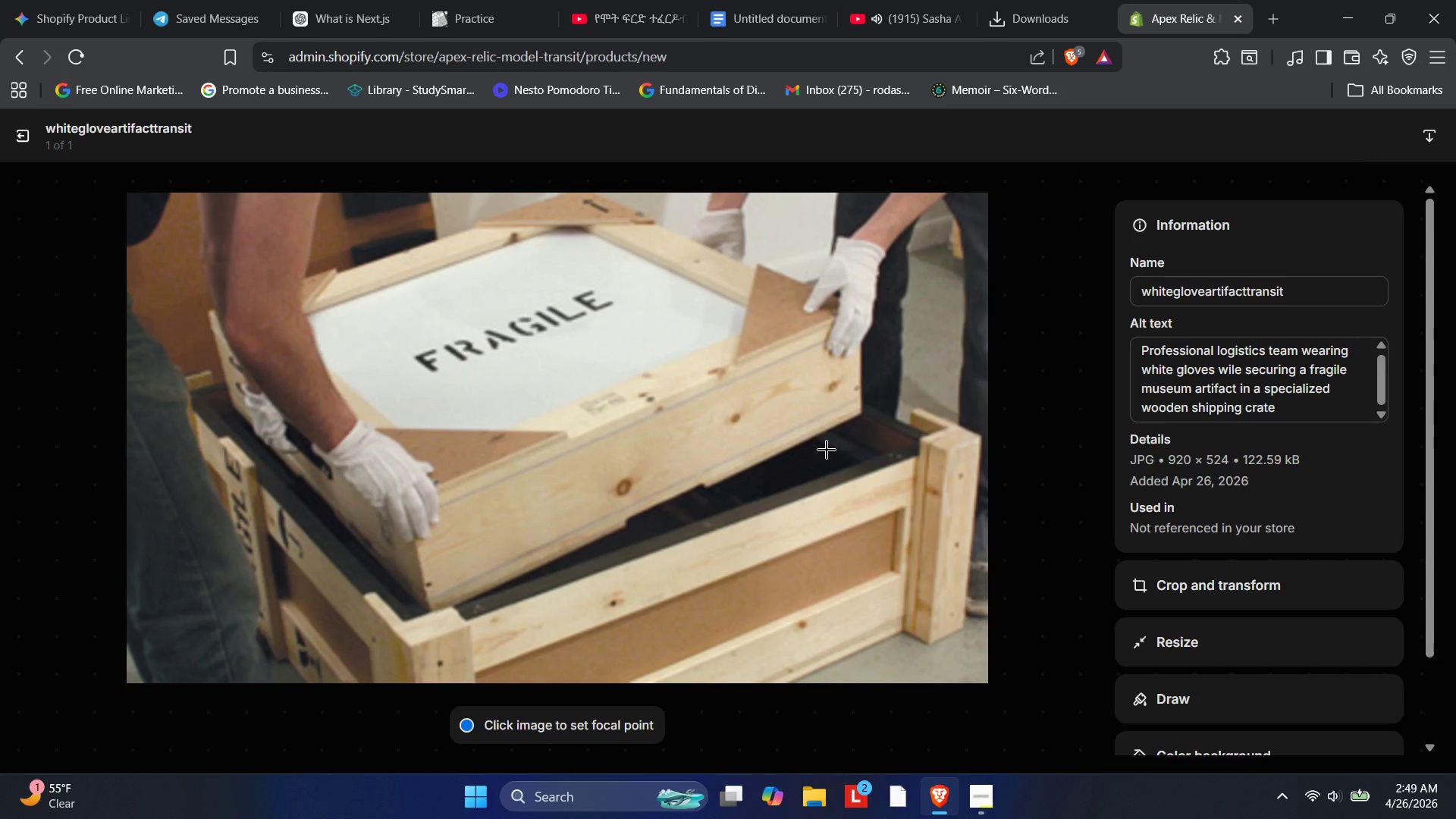 
wait(5.88)
 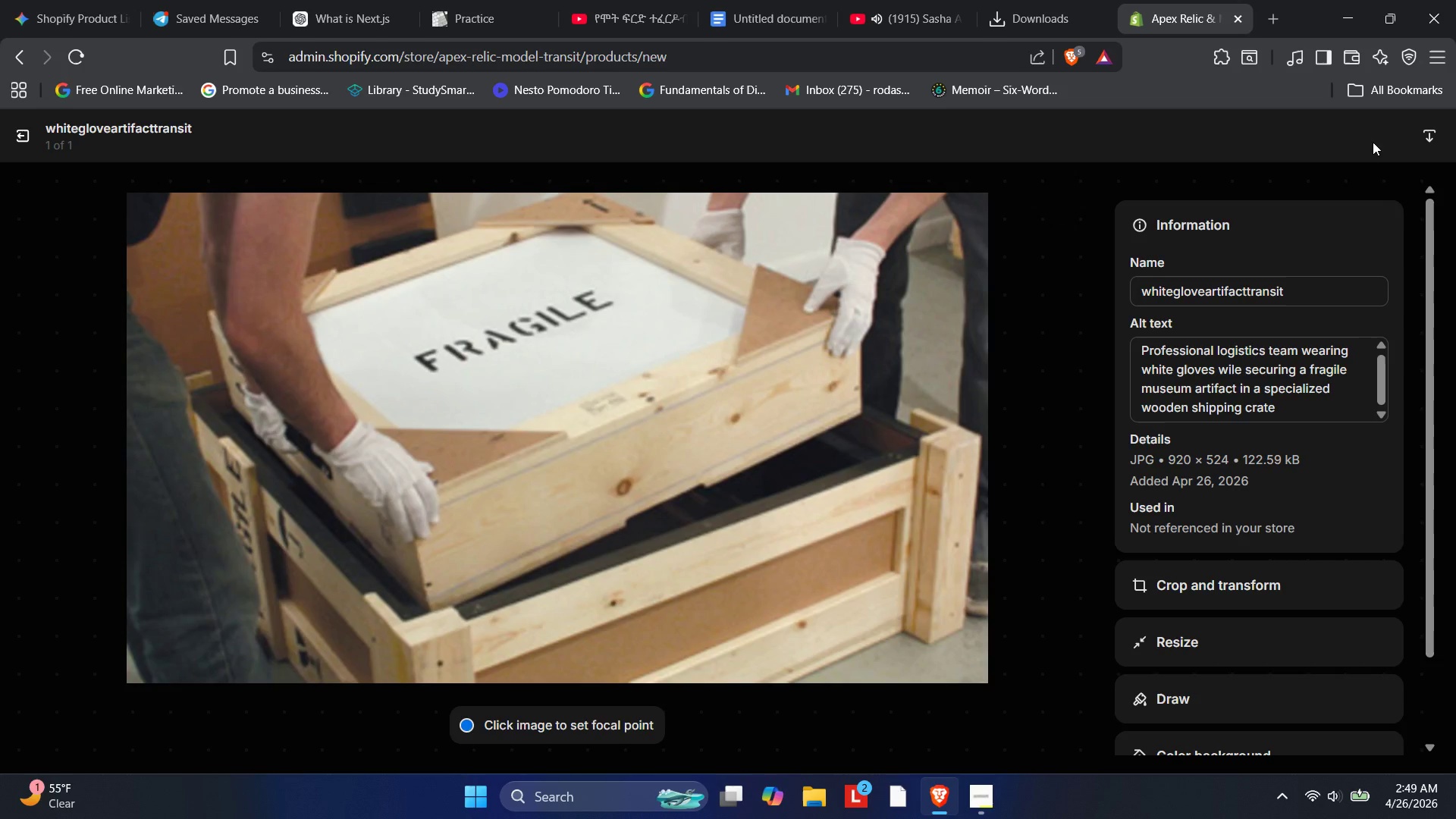 
left_click([16, 130])
 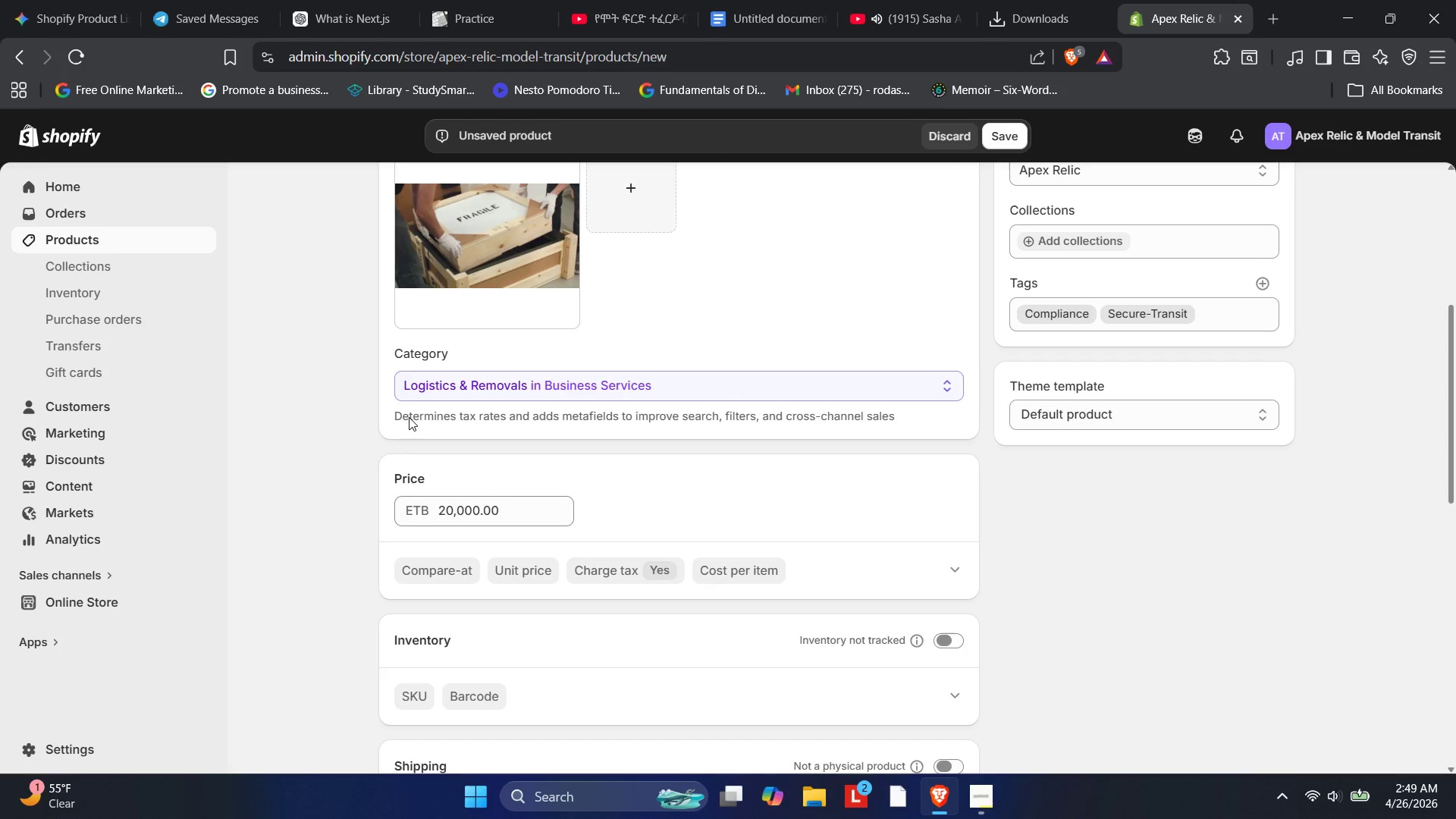 
wait(9.0)
 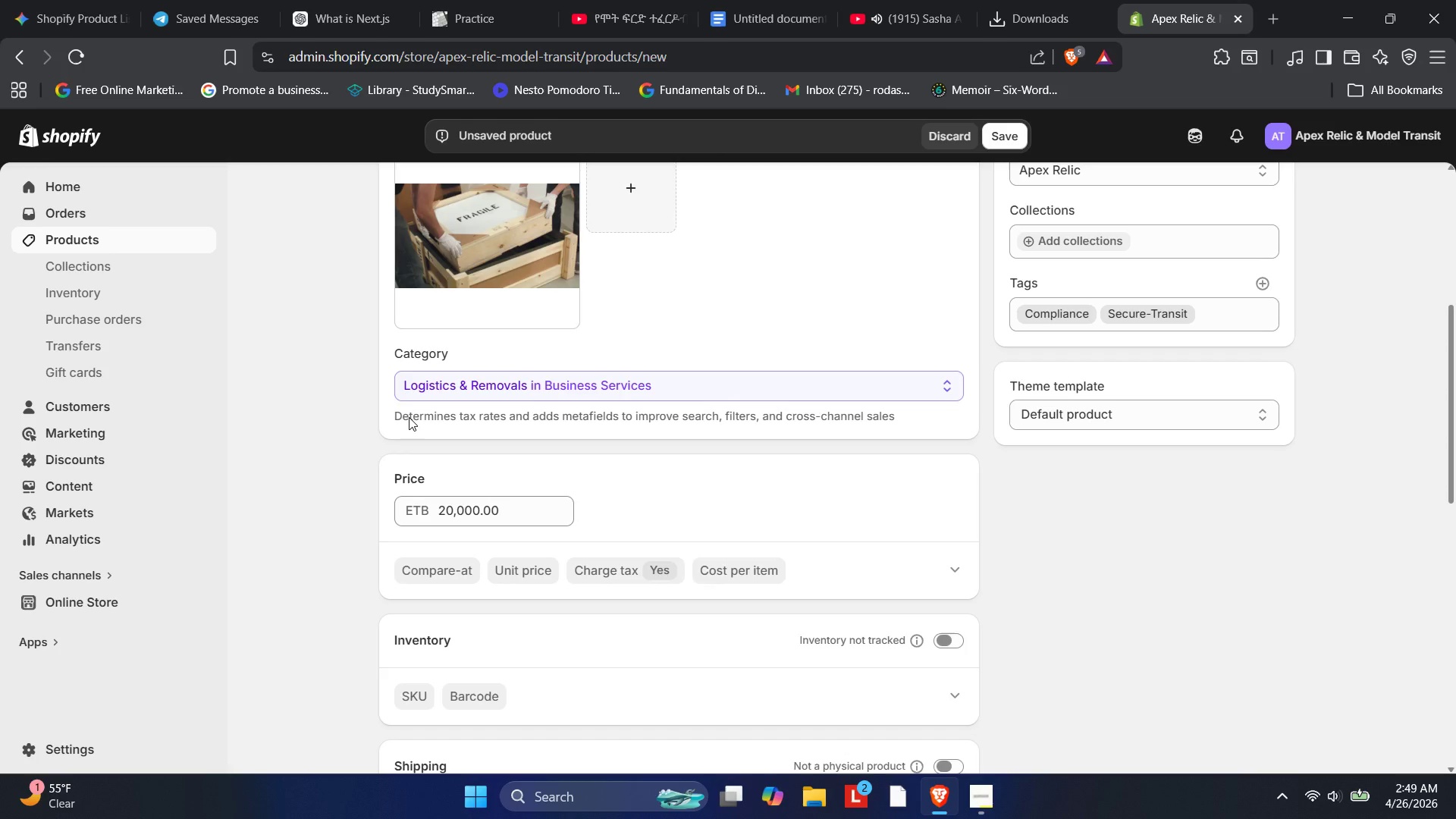 
left_click([940, 531])
 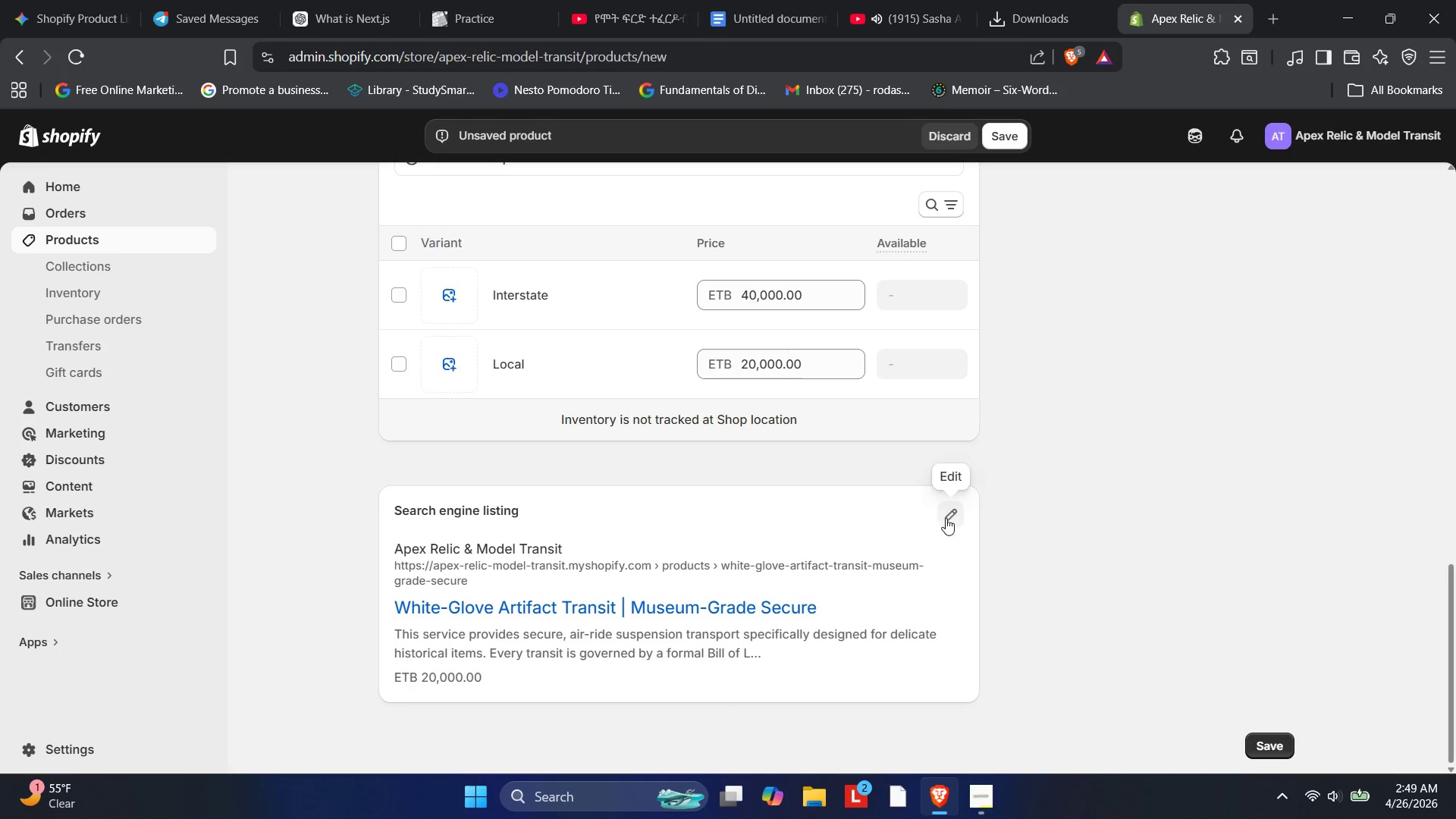 
left_click([946, 518])
 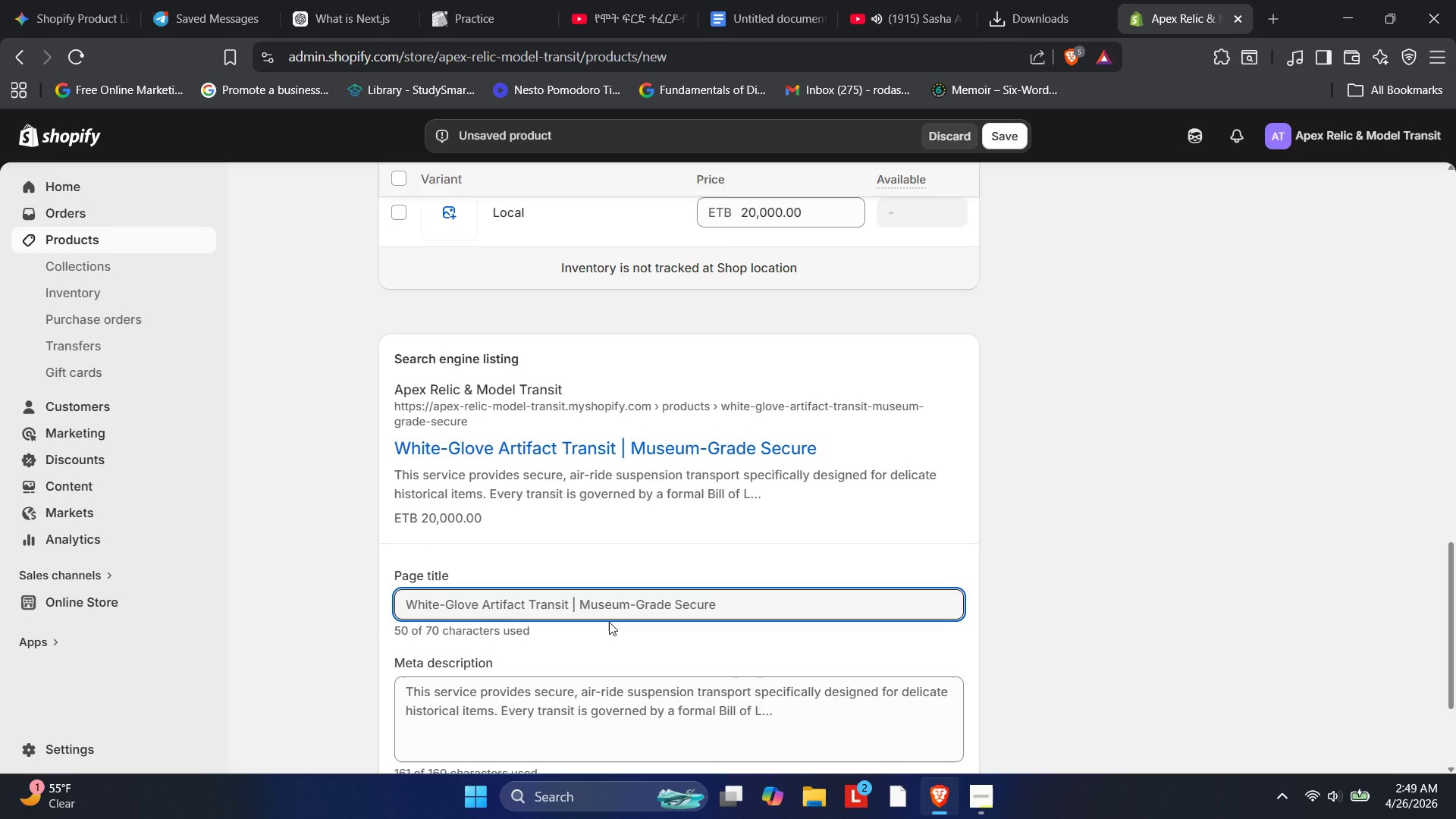 
type([MediaTrackNext]ddddesdf)
 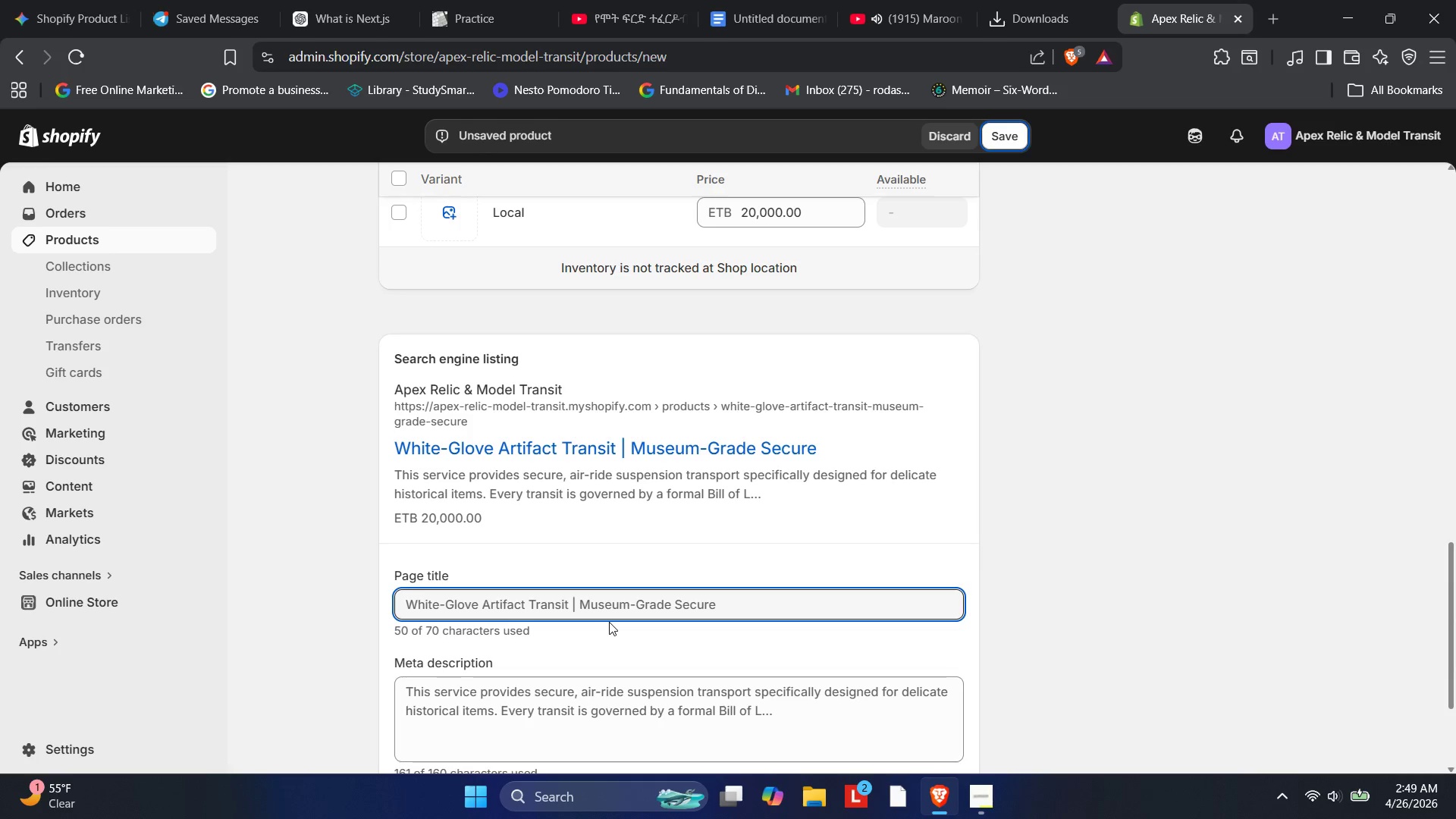 
left_click([563, 595])
 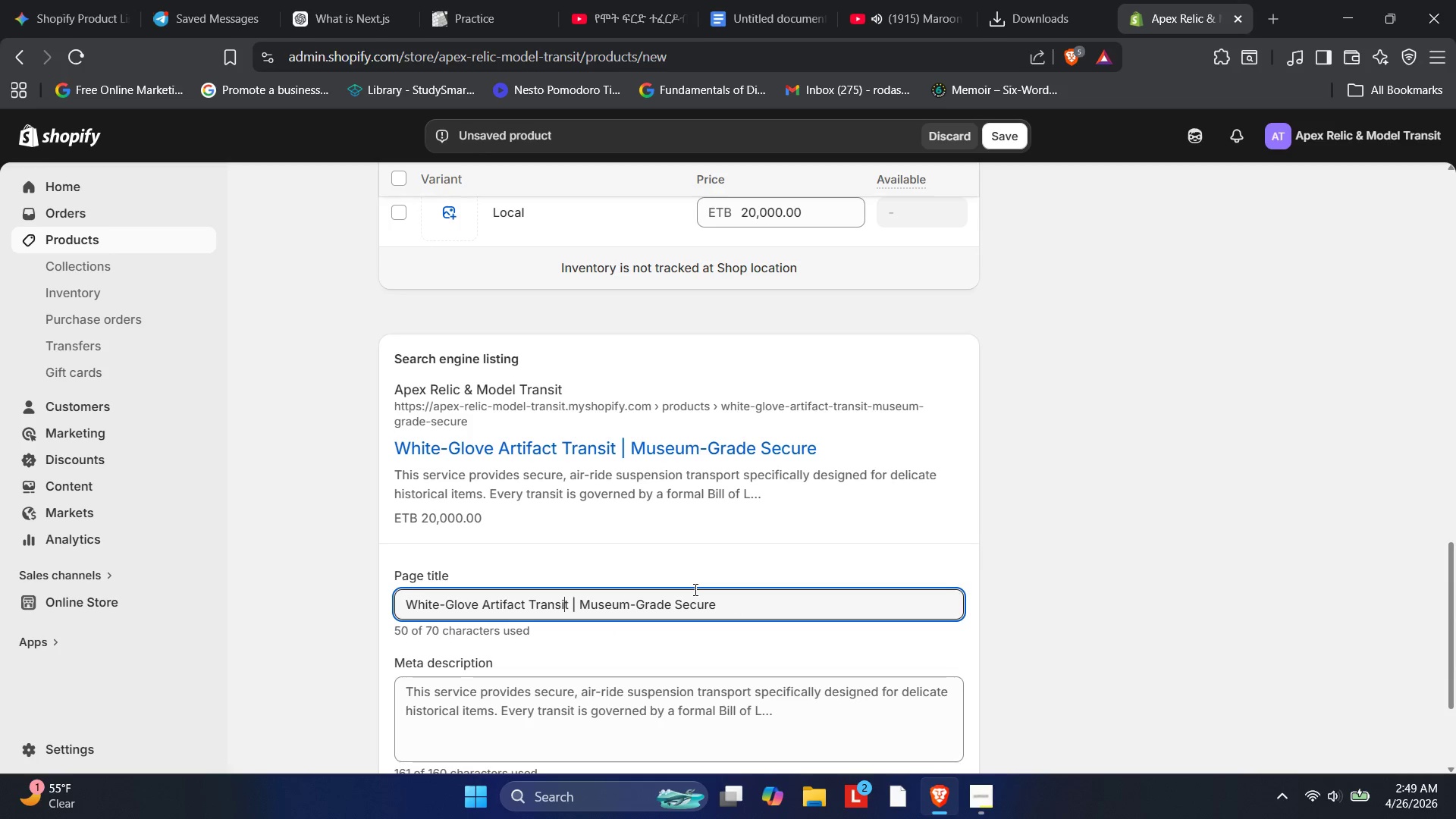 
wait(9.77)
 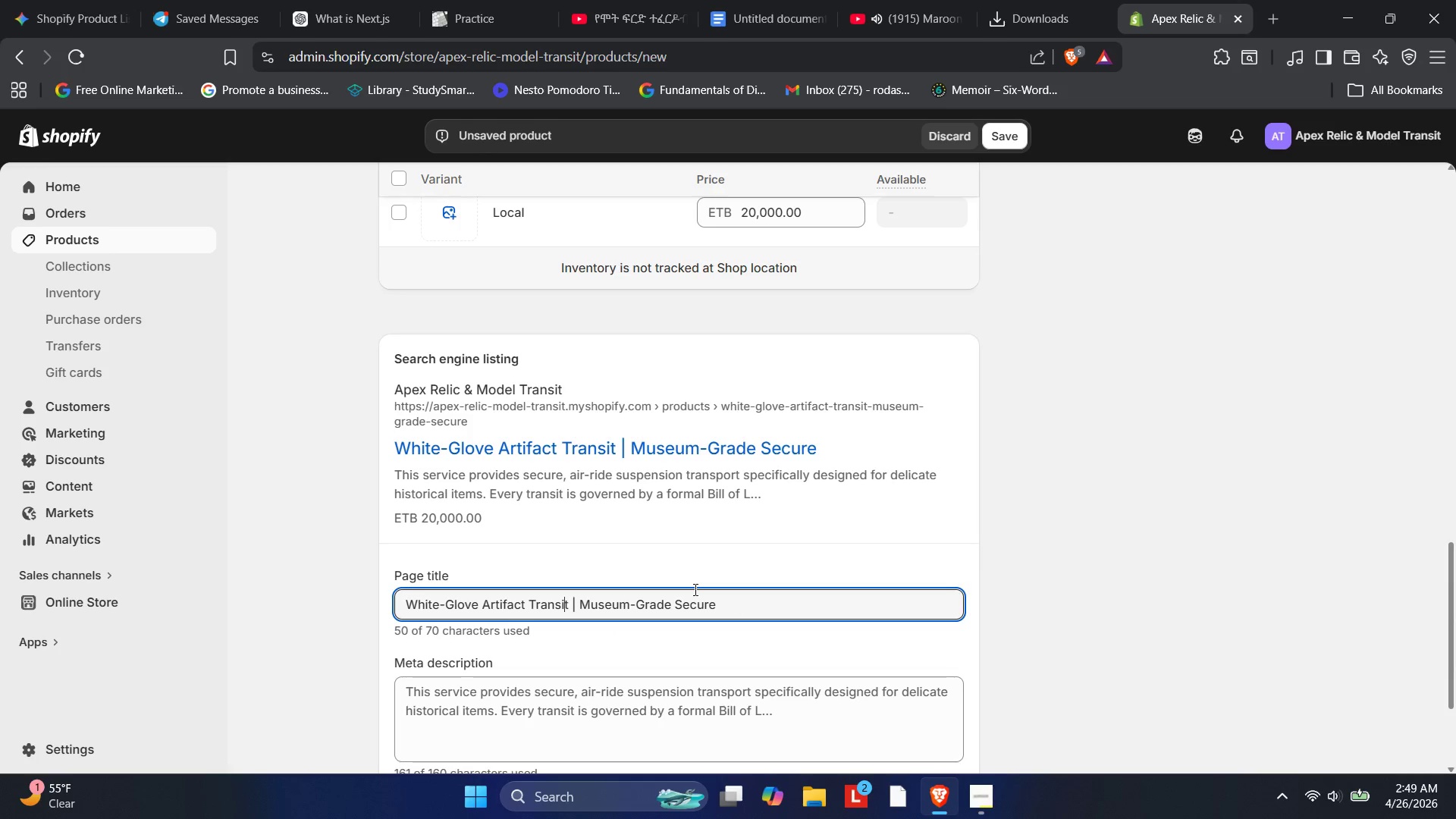 
left_click_drag(start_coordinate=[674, 606], to_coordinate=[746, 595])
 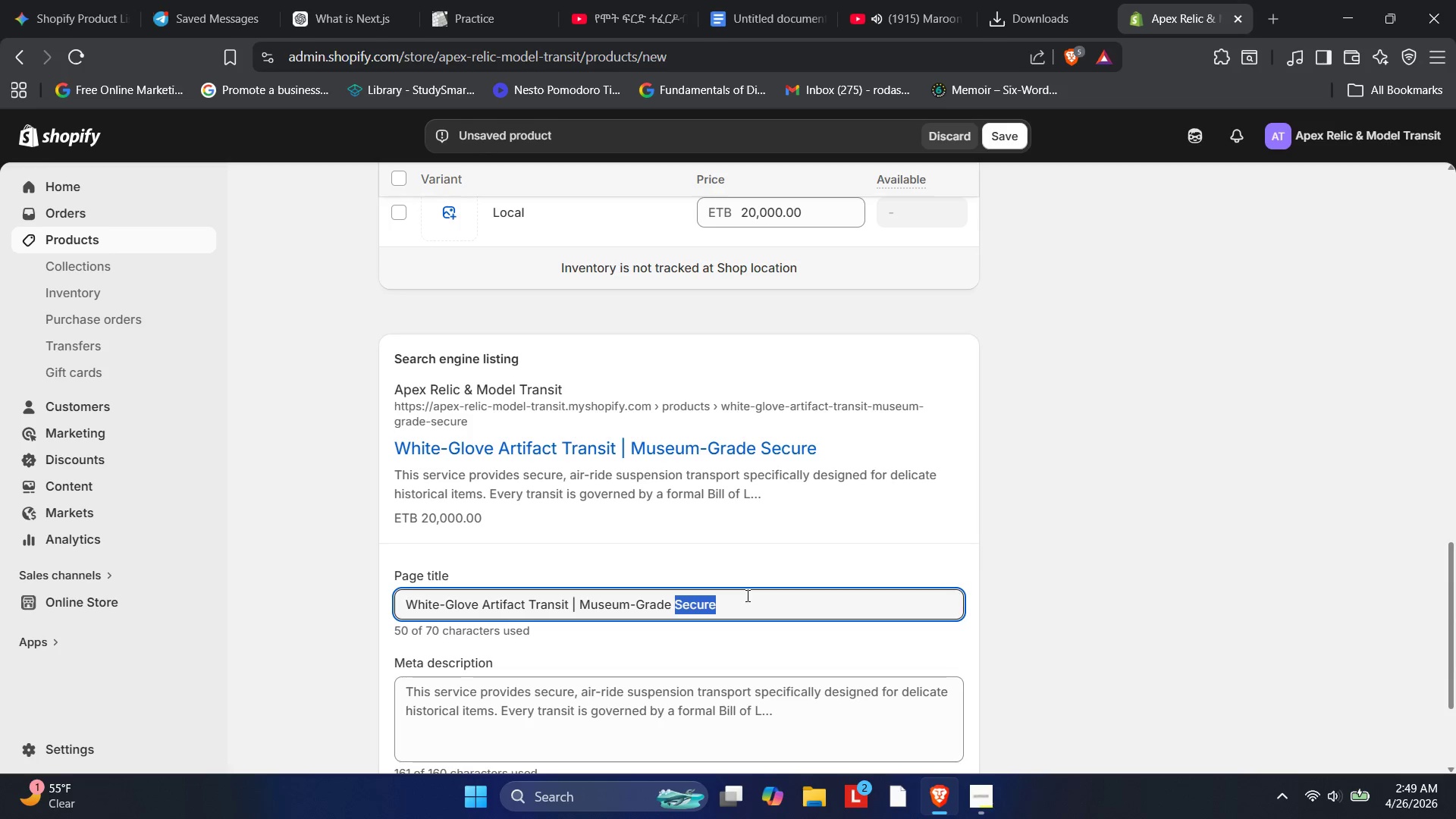 
key(Control+C)
 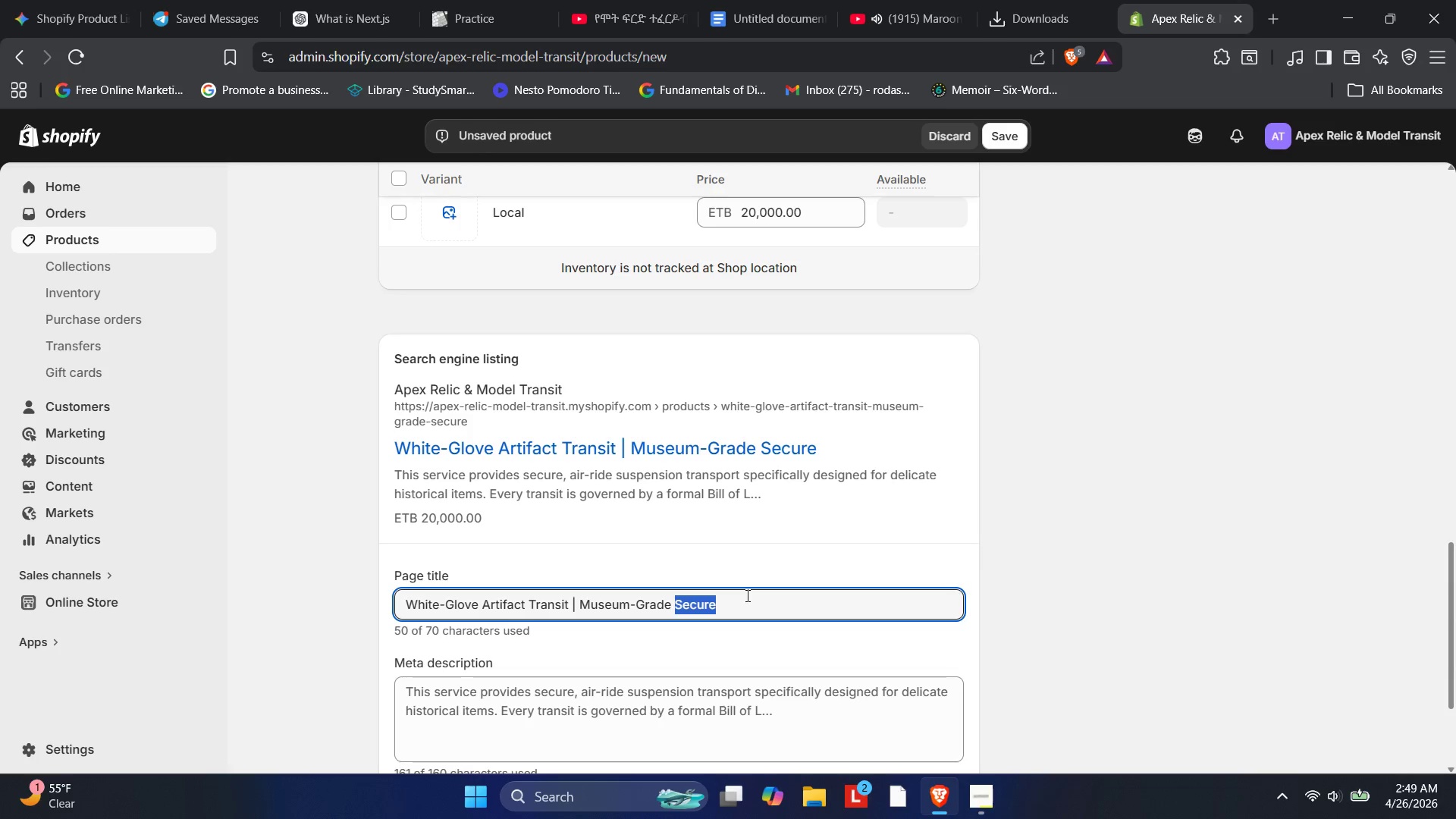 
key(Control+X)
 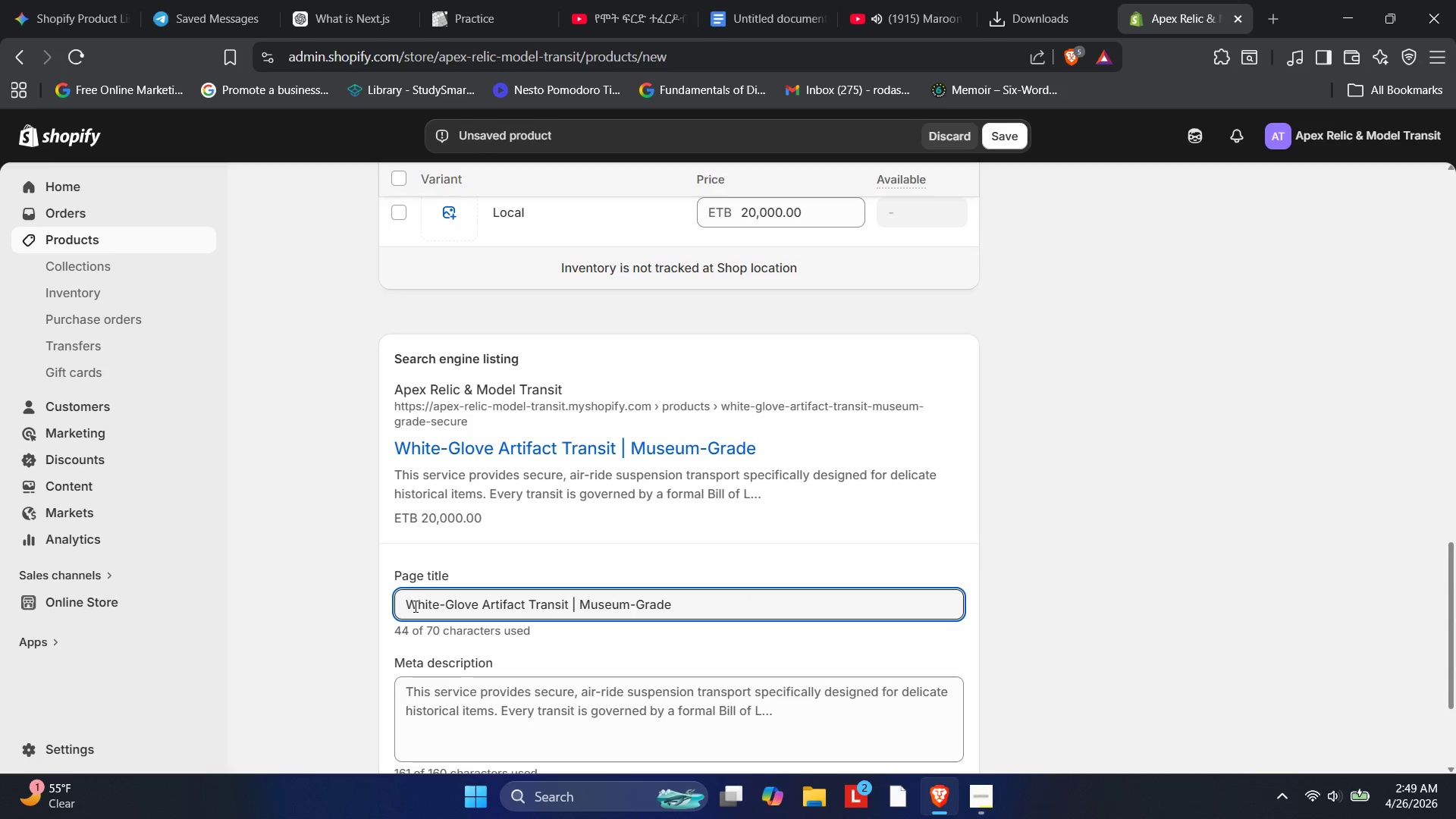 
left_click([407, 604])
 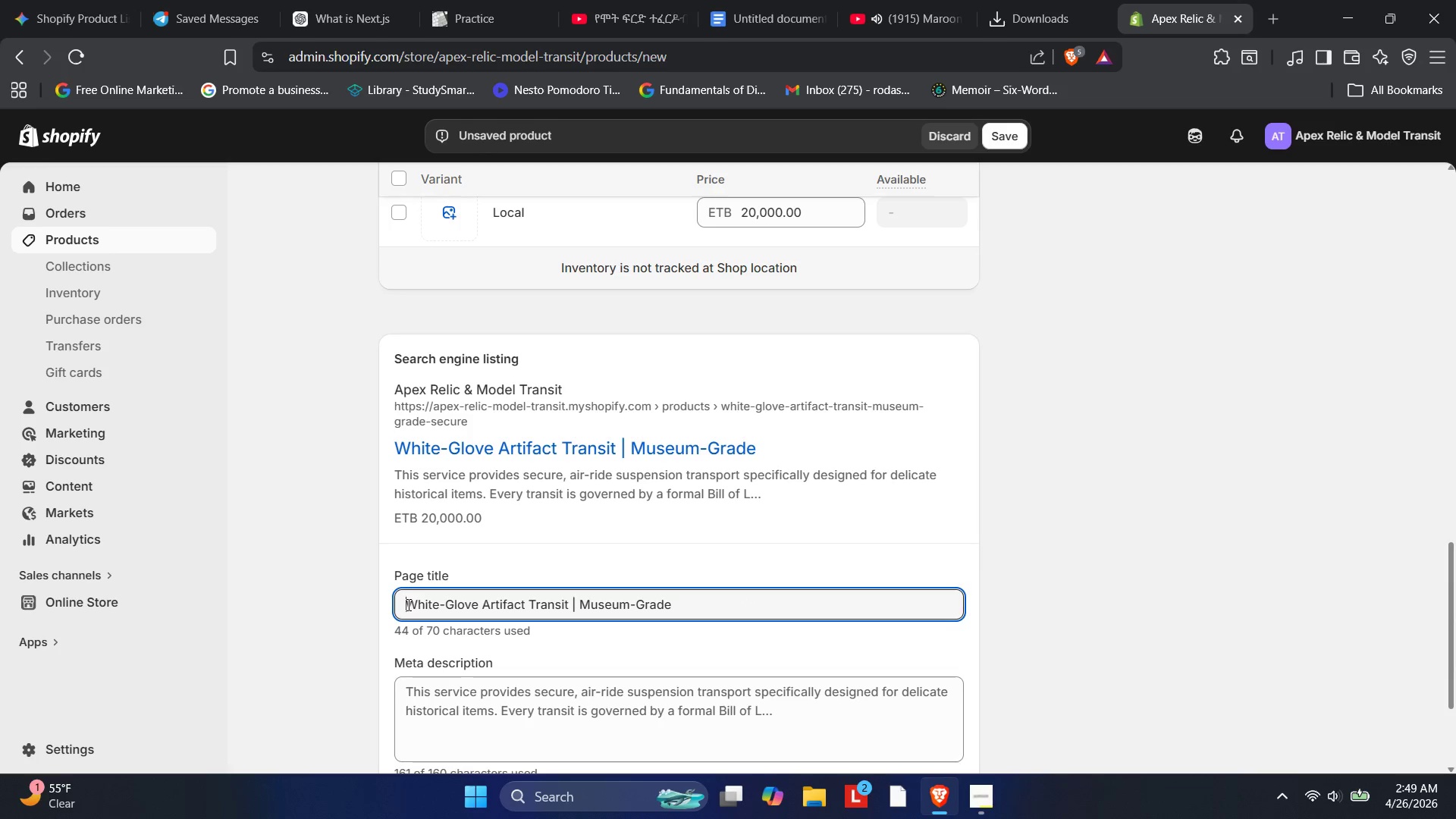 
key(Control+V)
 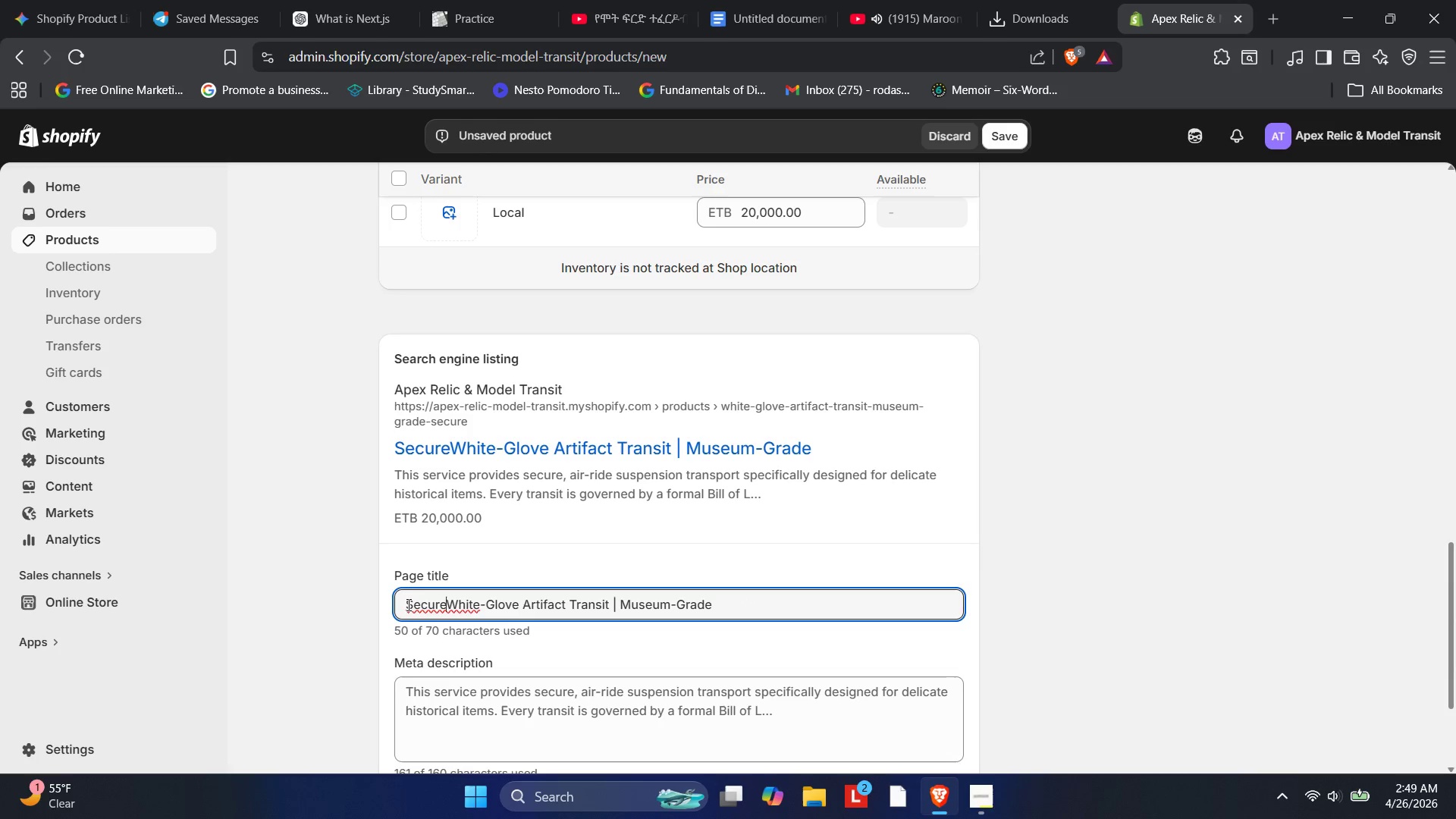 
left_click([407, 604])
 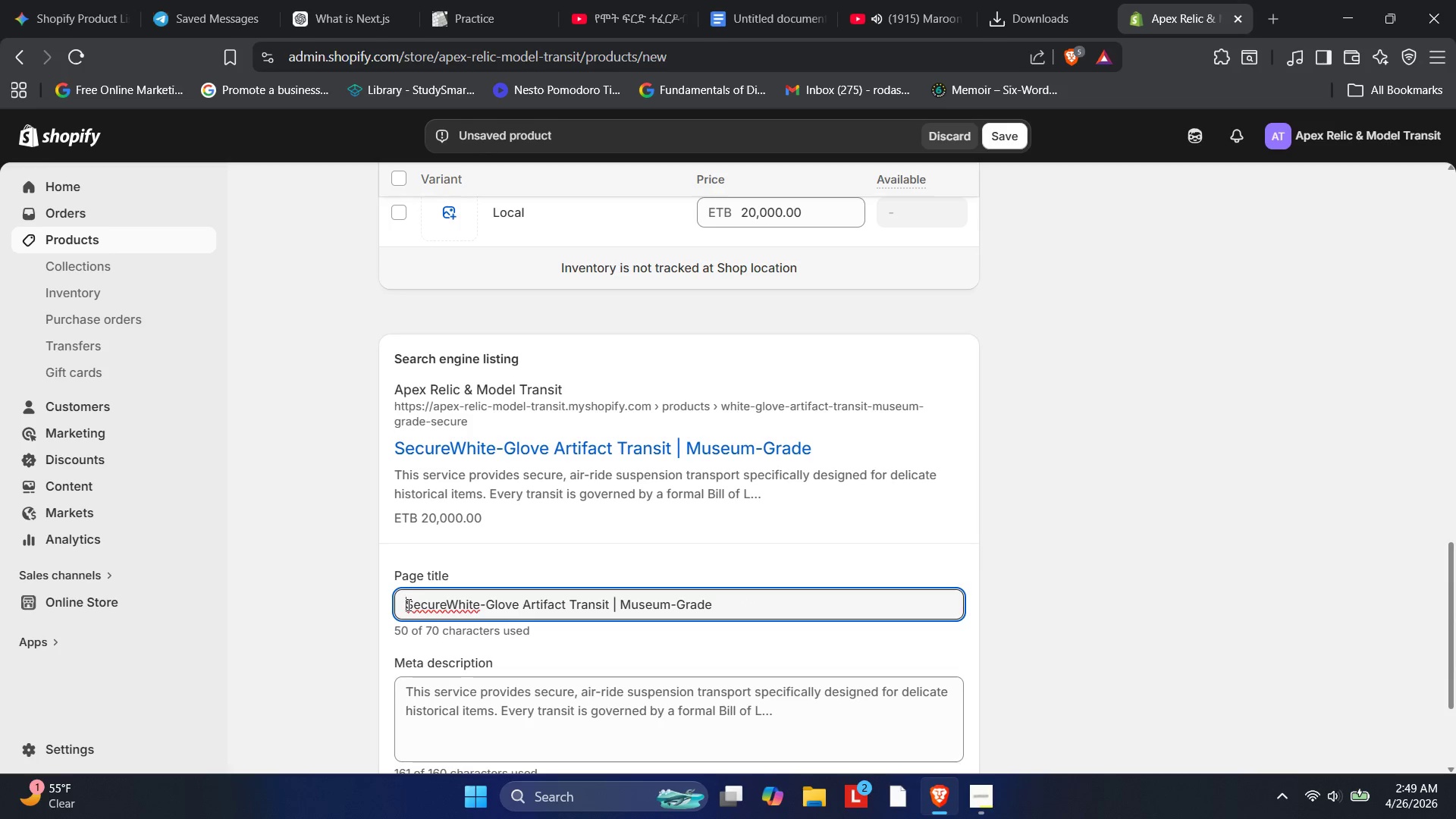 
key(Space)
 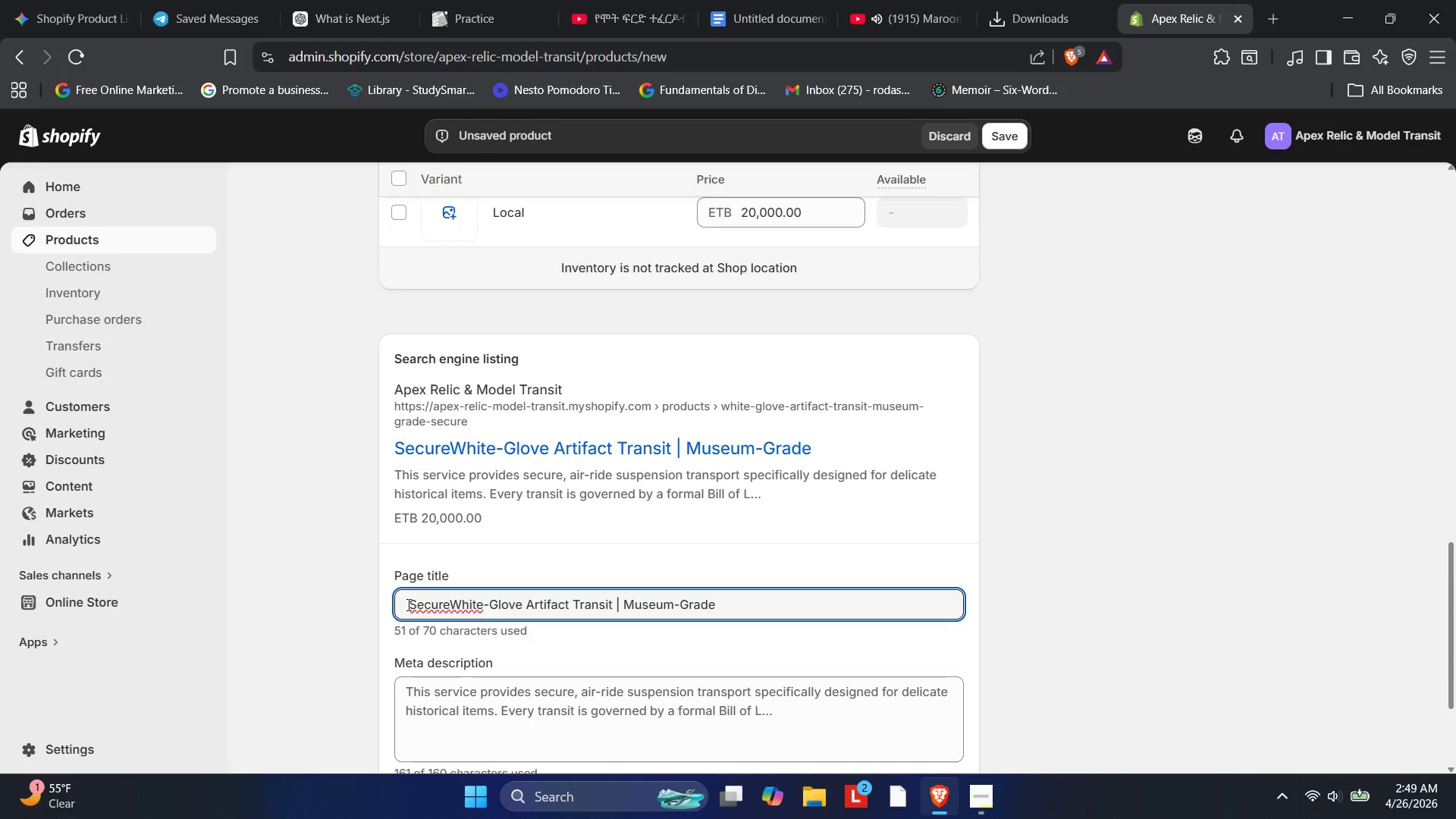 
key(Backspace)
 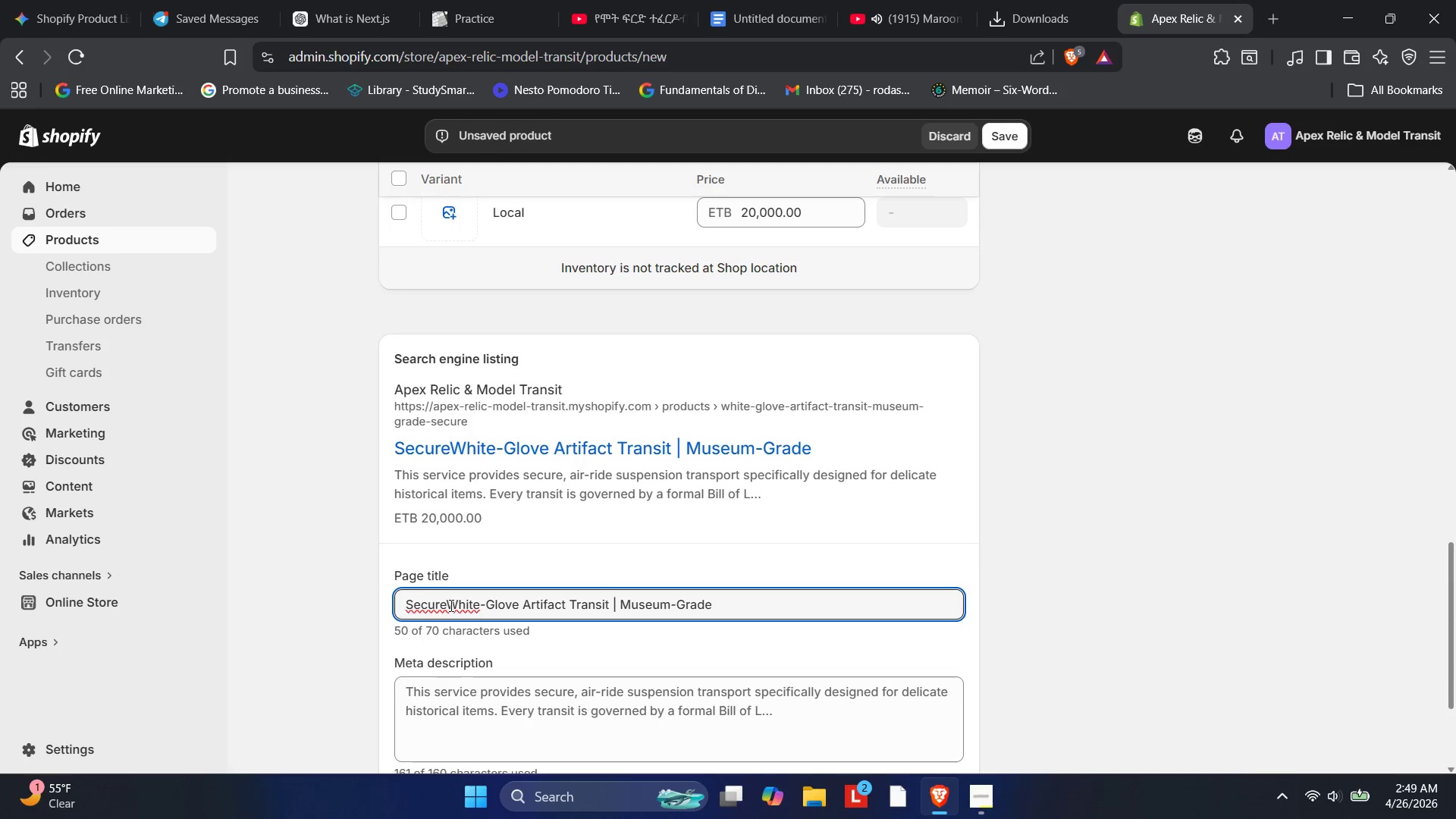 
left_click([450, 605])
 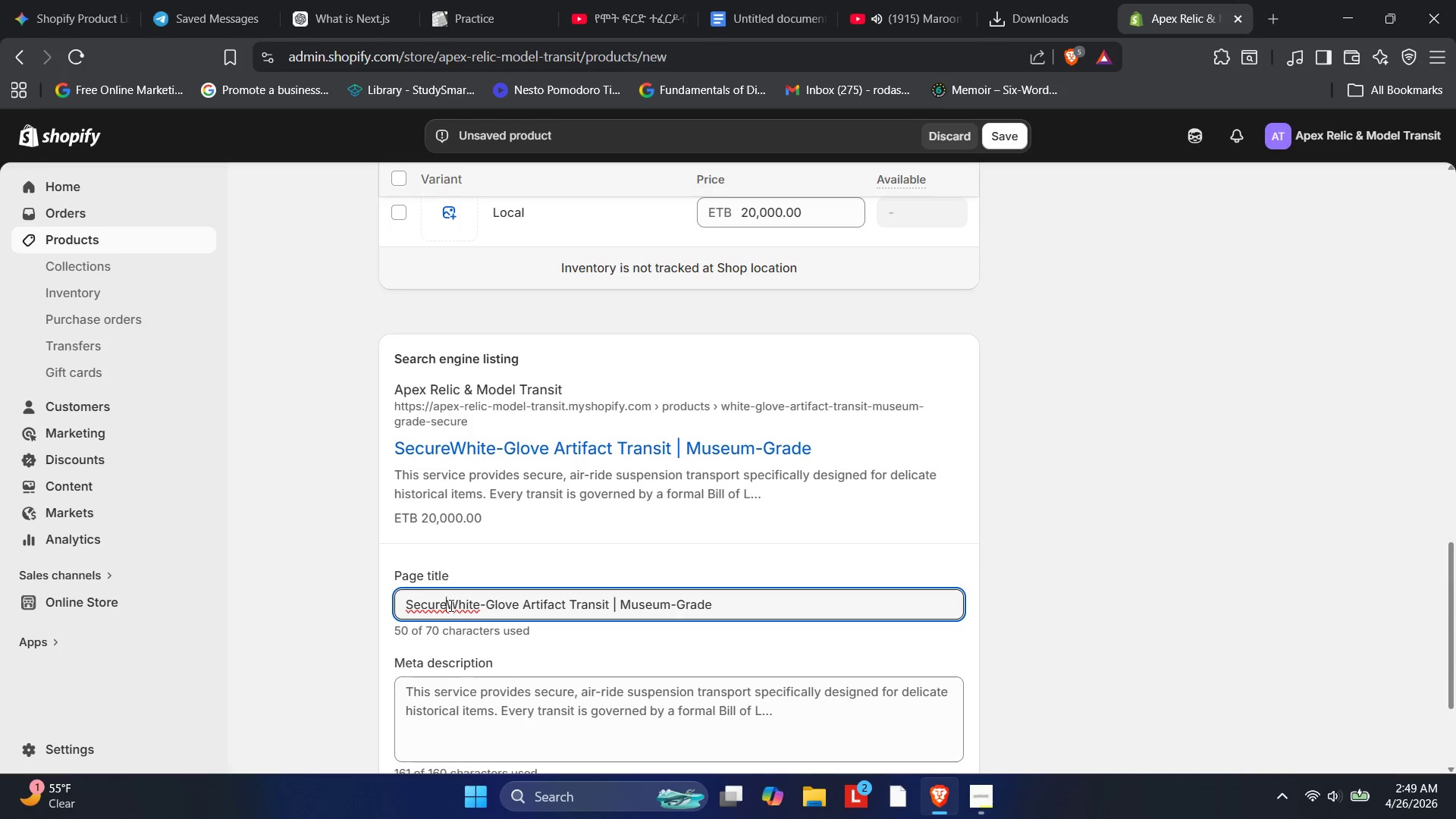 
key(Space)
 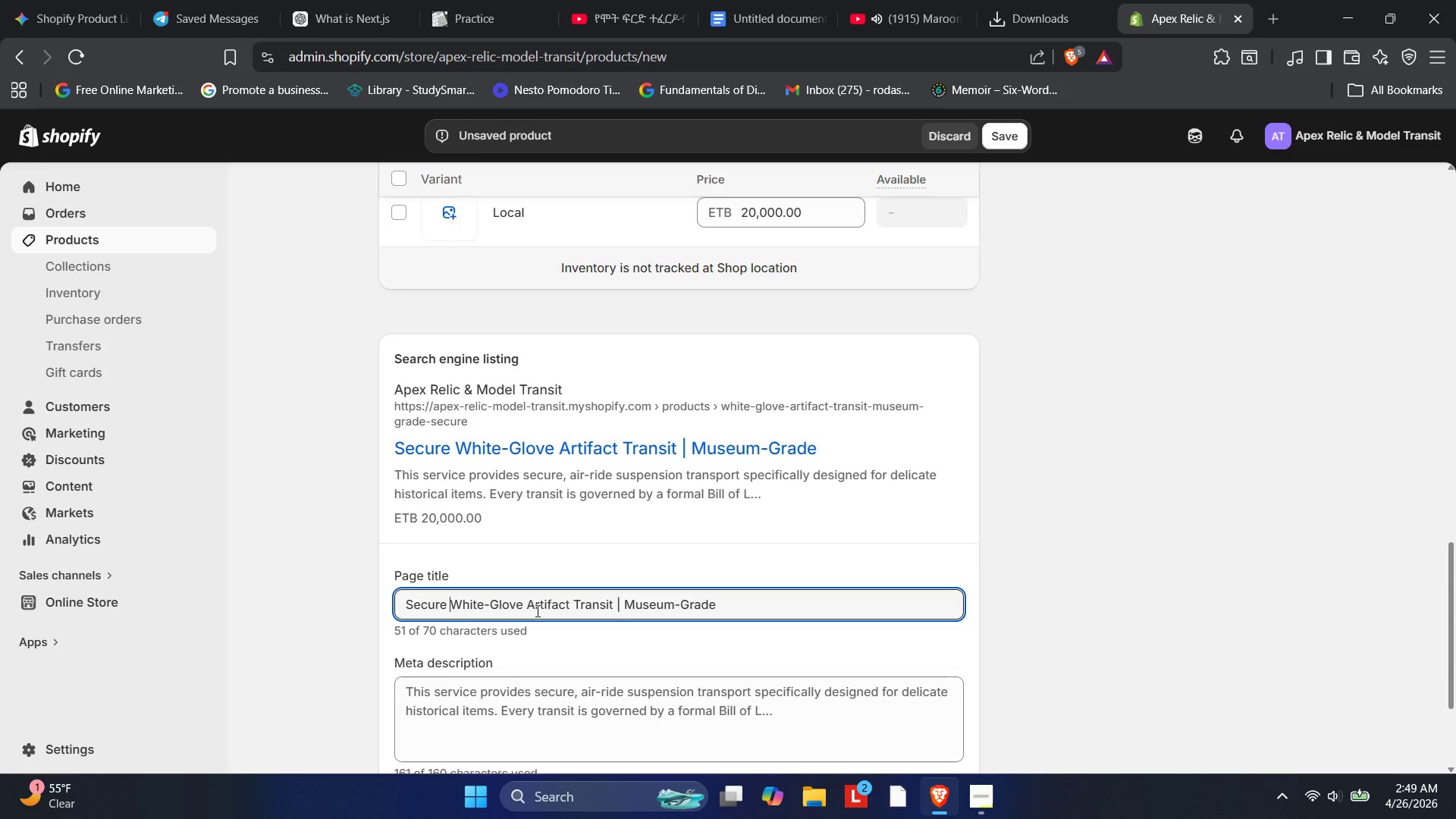 
wait(9.78)
 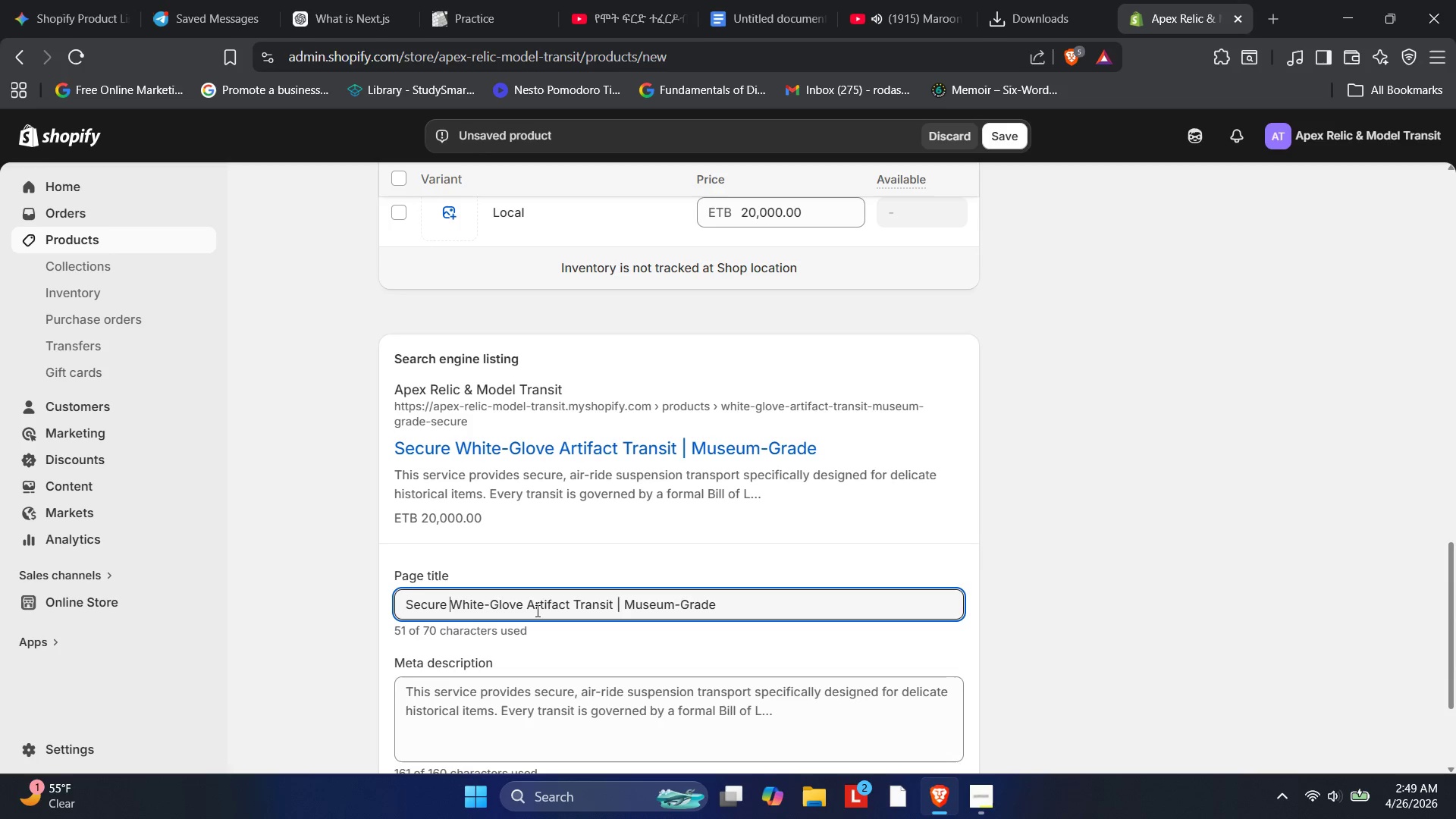 
left_click([707, 601])
 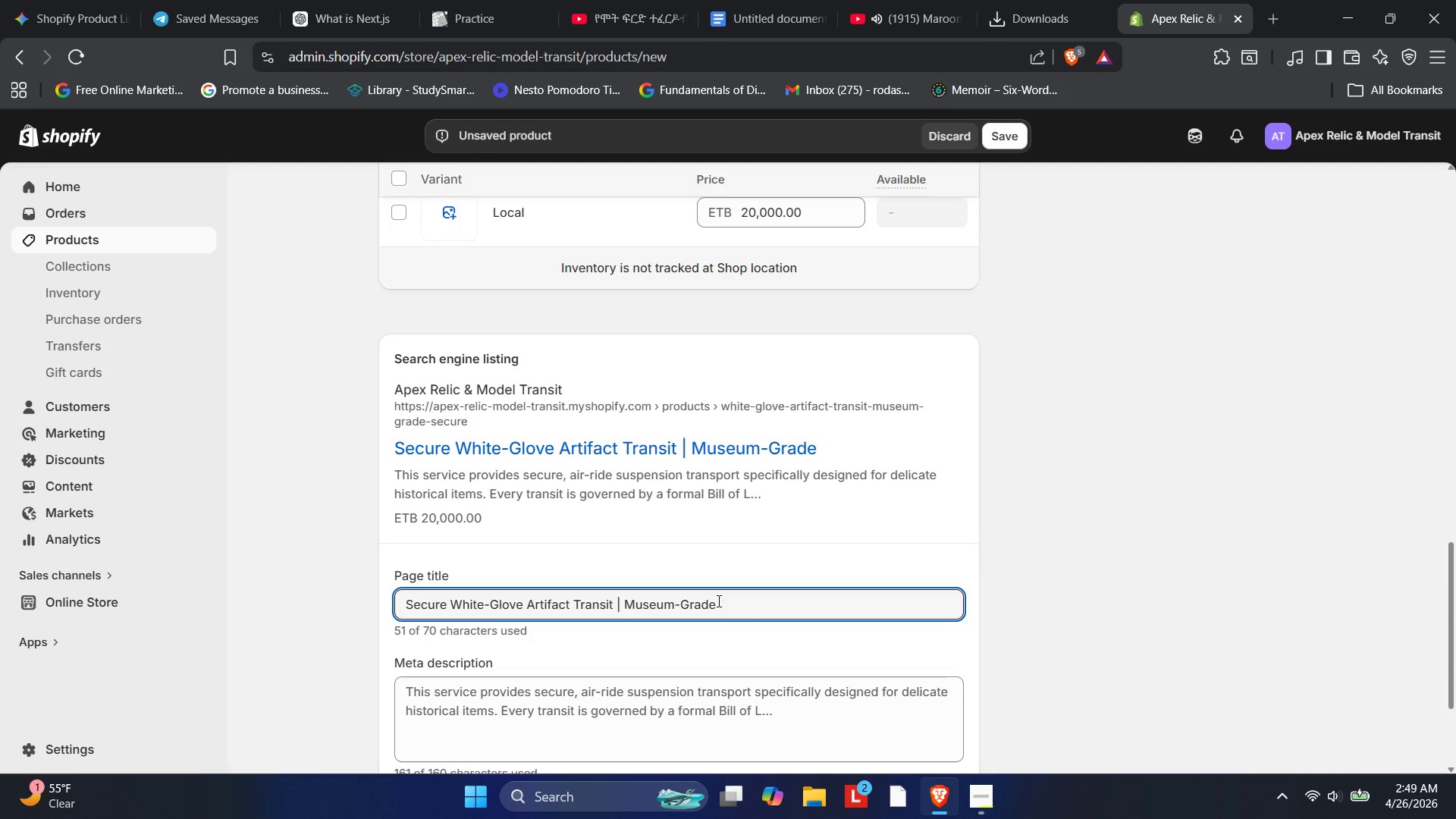 
left_click([717, 601])
 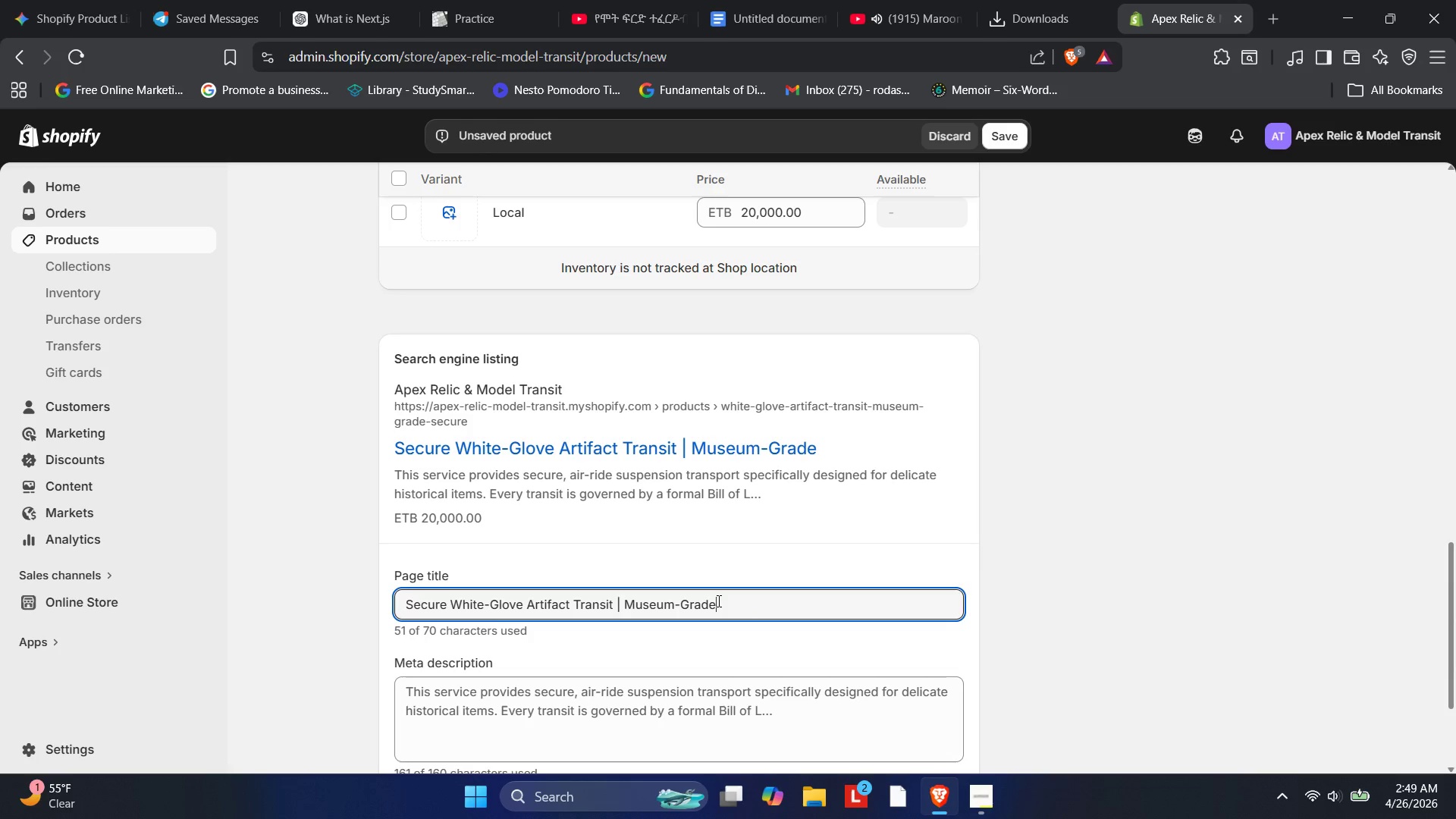 
hold_key(key=Backspace, duration=0.77)
 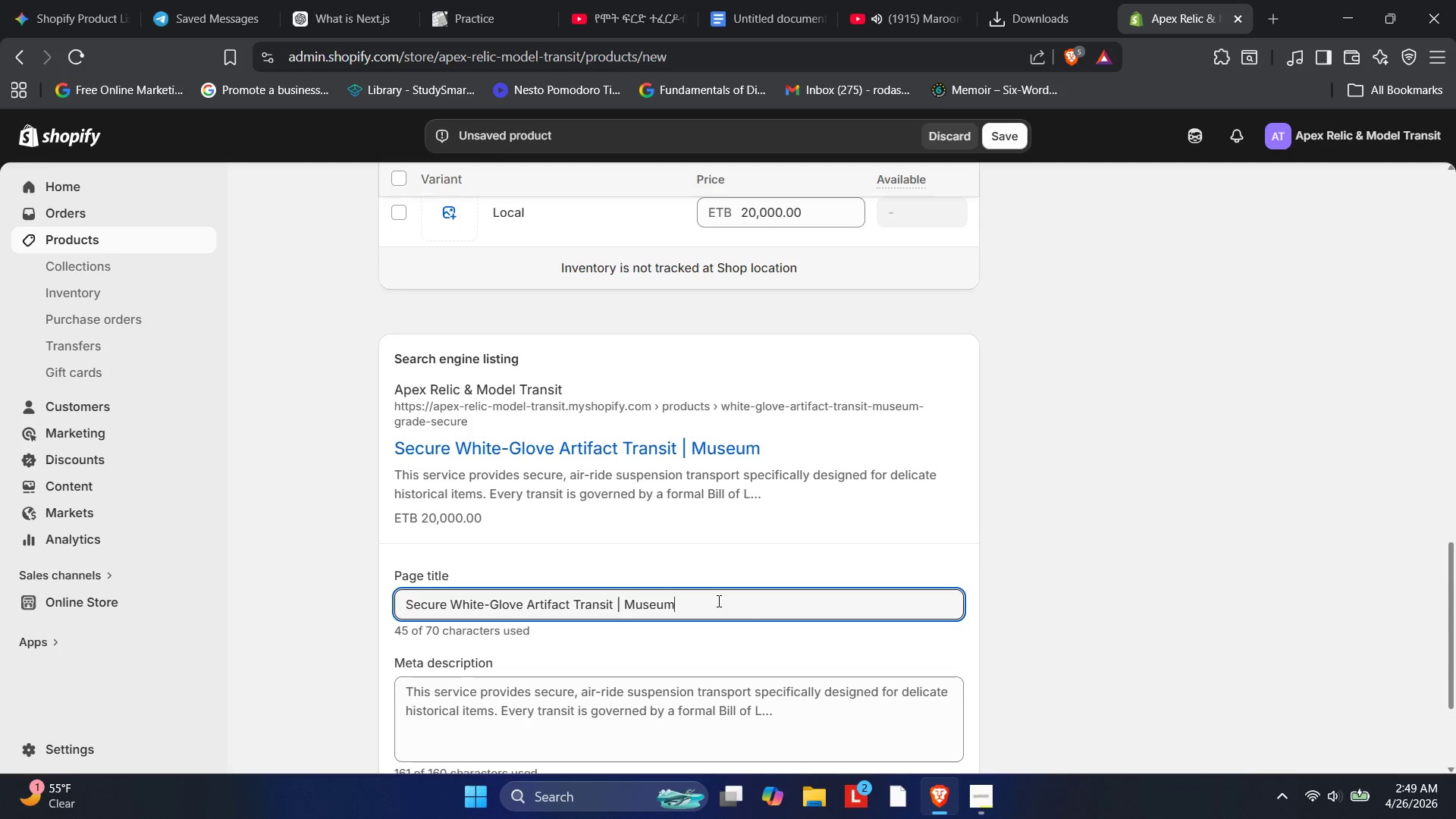 
key(Backspace)
key(Backspace)
key(Backspace)
key(Backspace)
key(Backspace)
type(Apex Relic )
 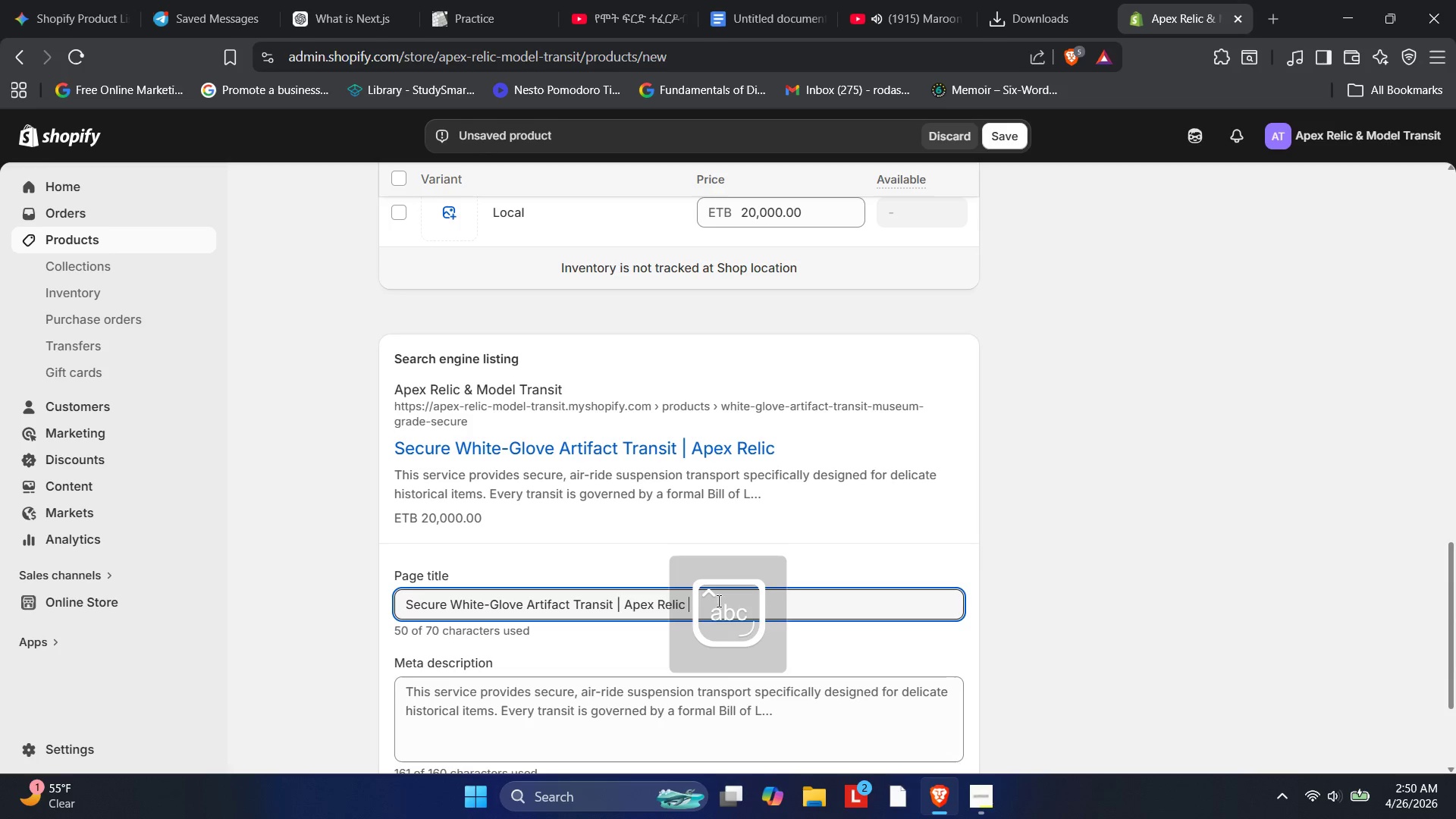 
type(& Model Transit)
 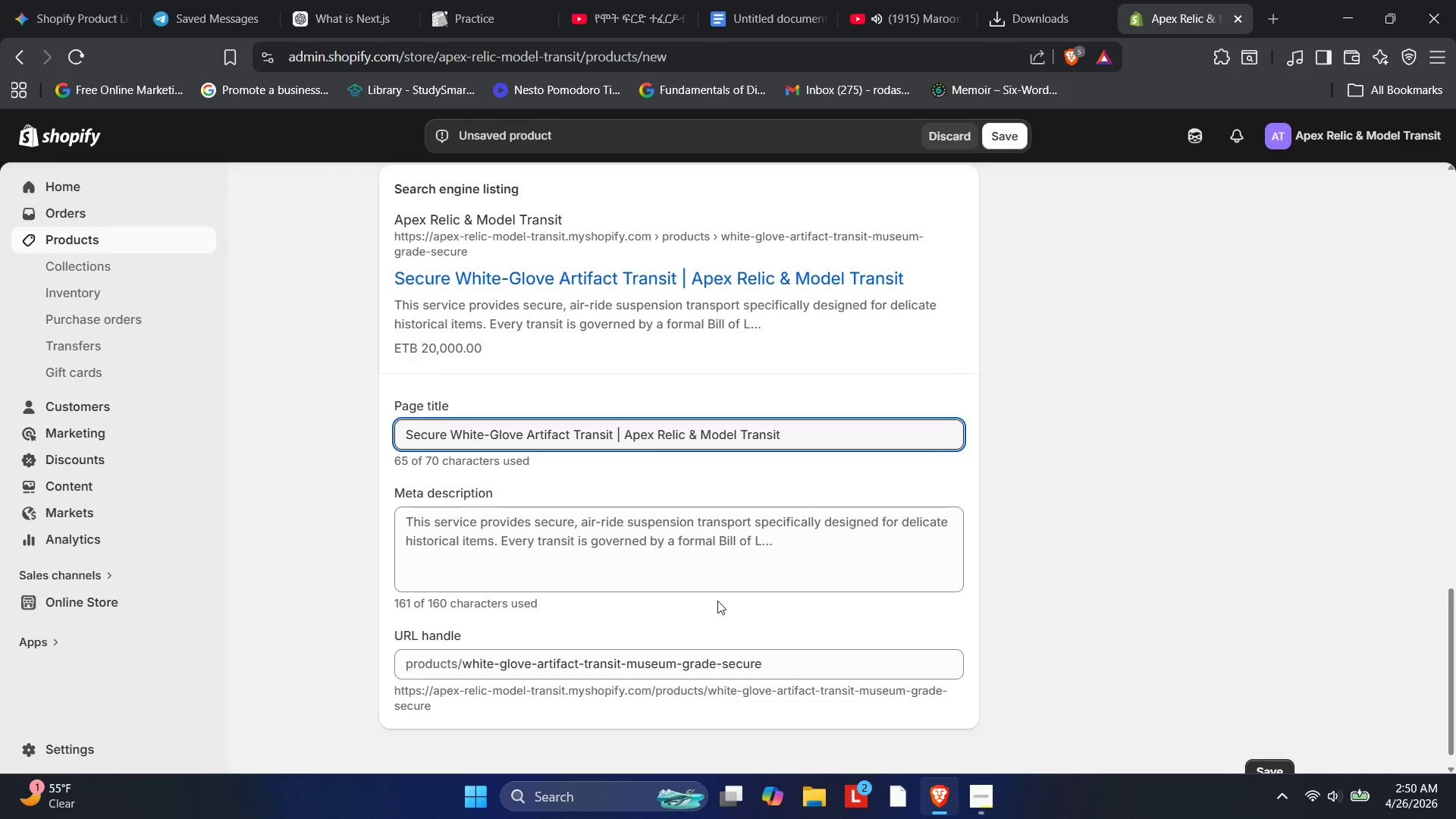 
left_click([516, 563])
 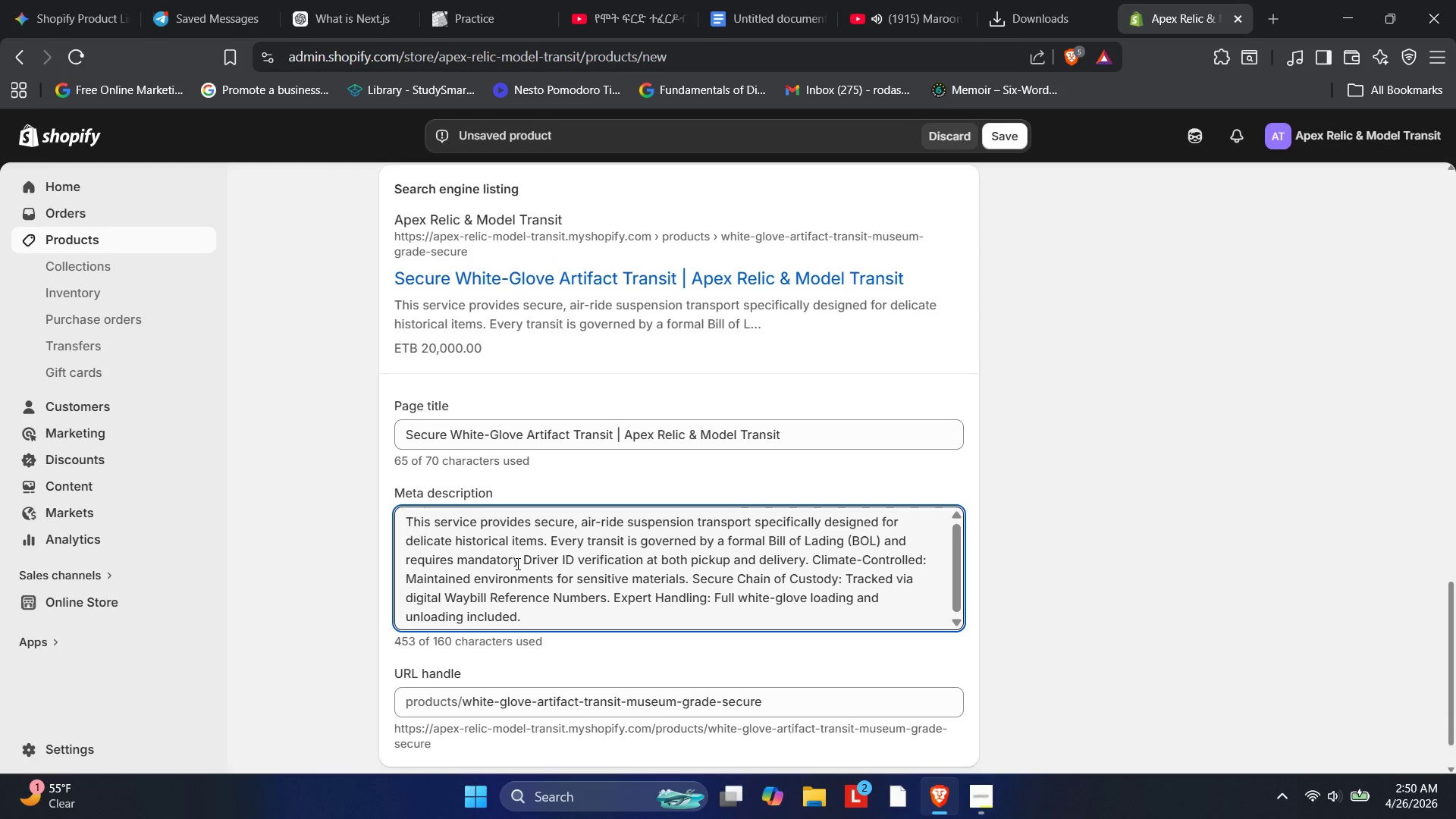 
key(Control+A)
 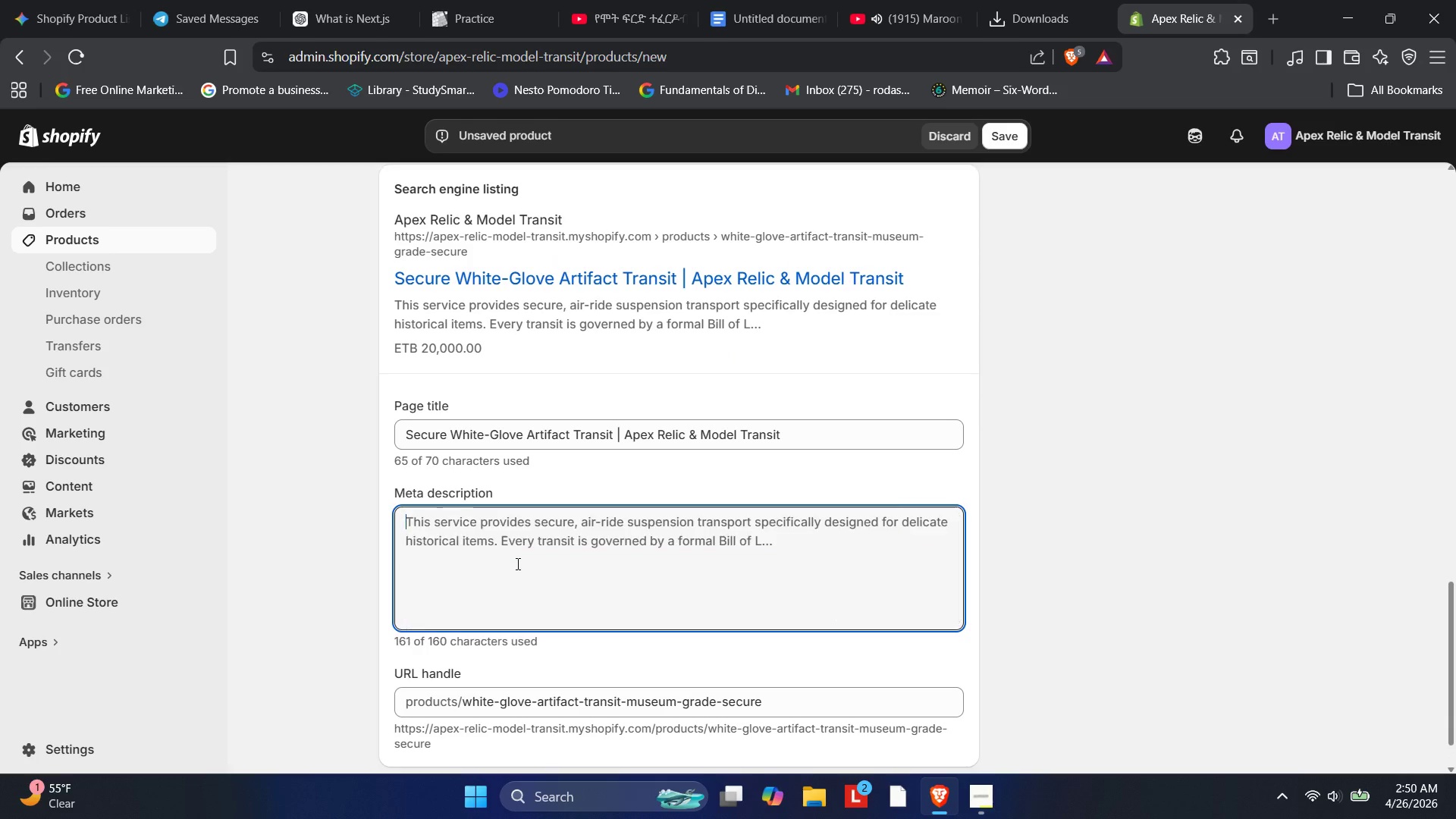 
key(Backspace)
type(Museum )
key(Backspace)
type(-grade ari)
key(Backspace)
type(tifact transportation services featuring climate-controlled veho)
key(Backspace)
type(icles, BOL documentation, and mandatory )
 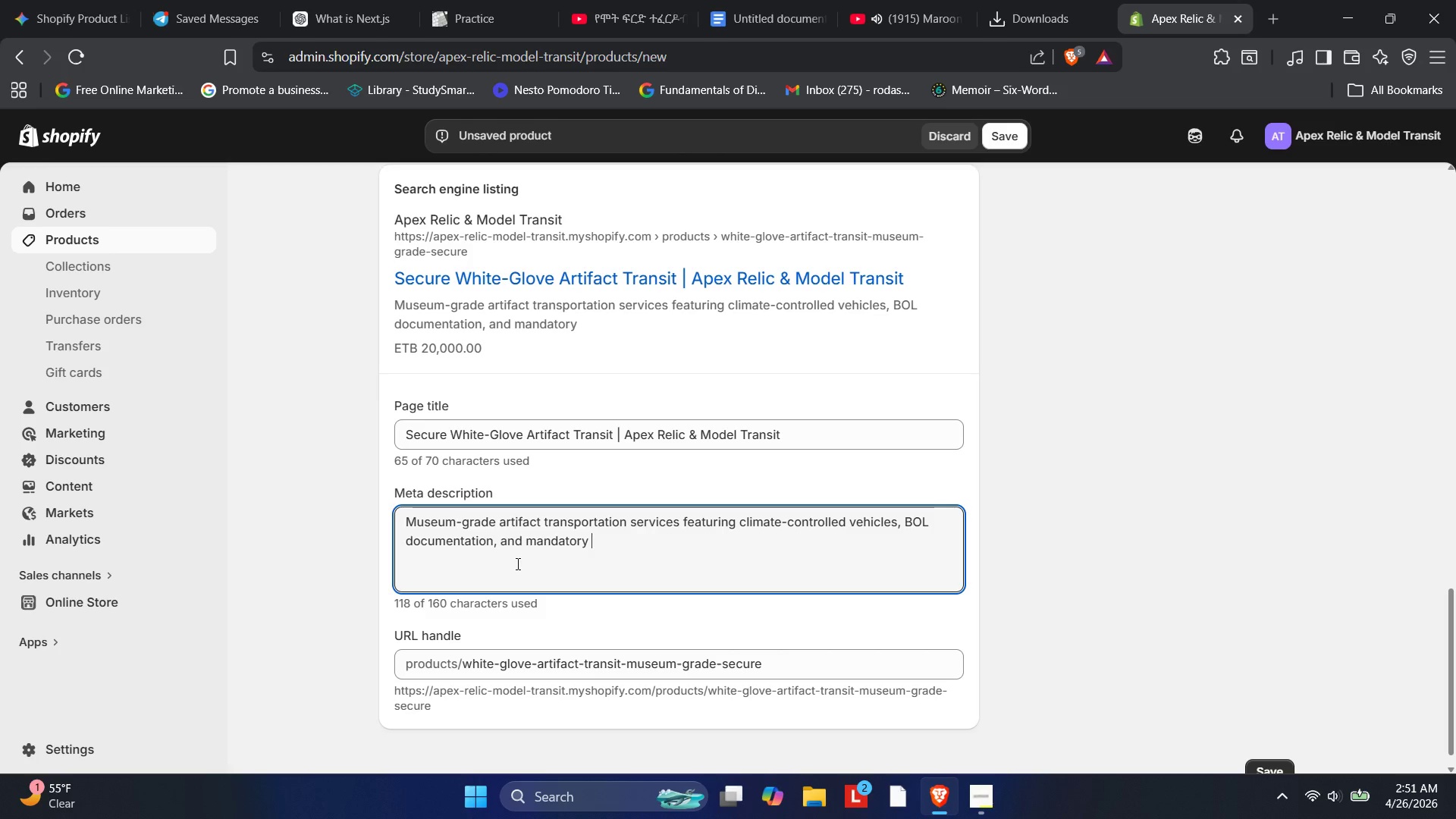 
type(Driver ID verification for a secure chain of custody.)
 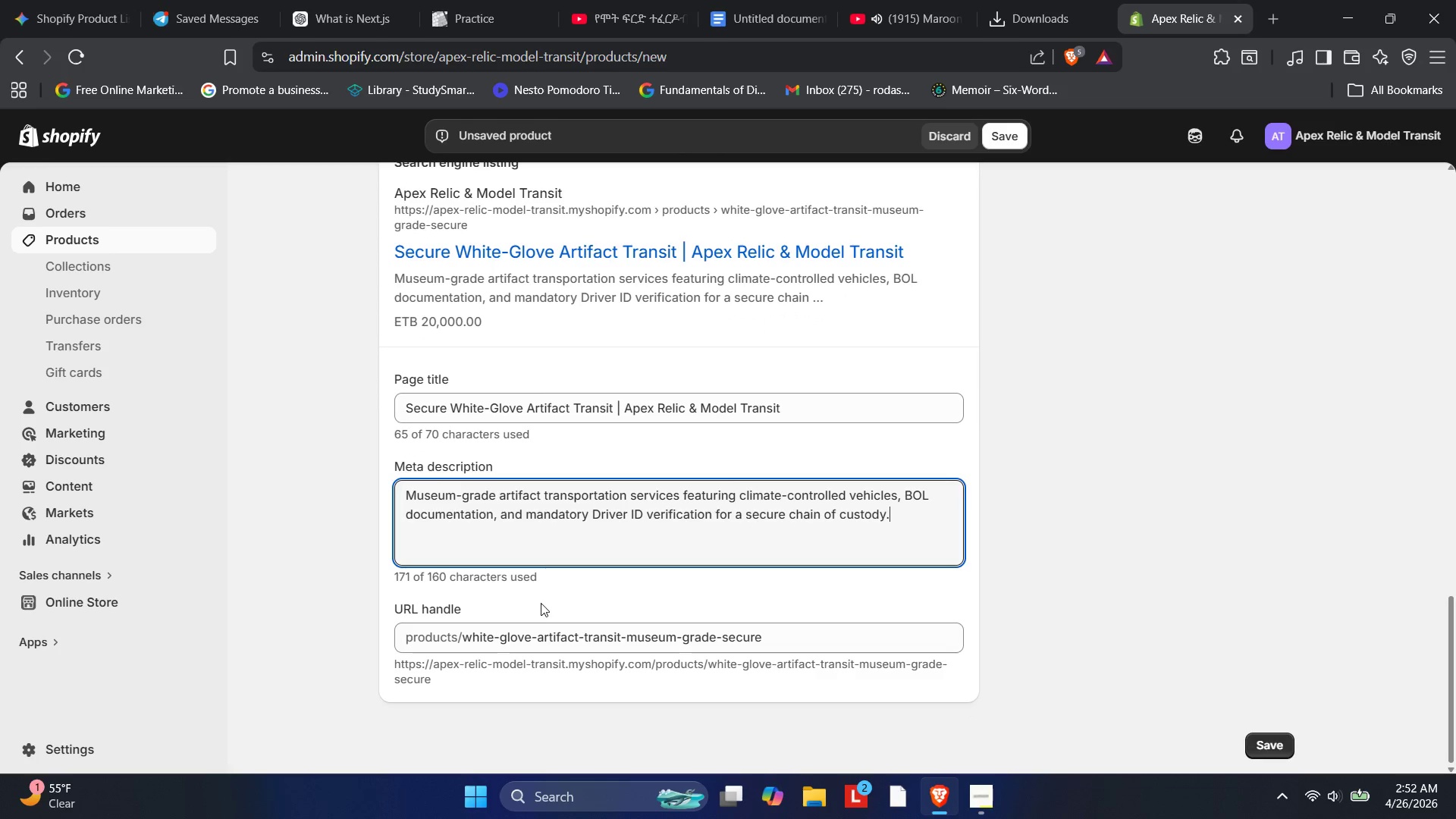 
wait(35.17)
 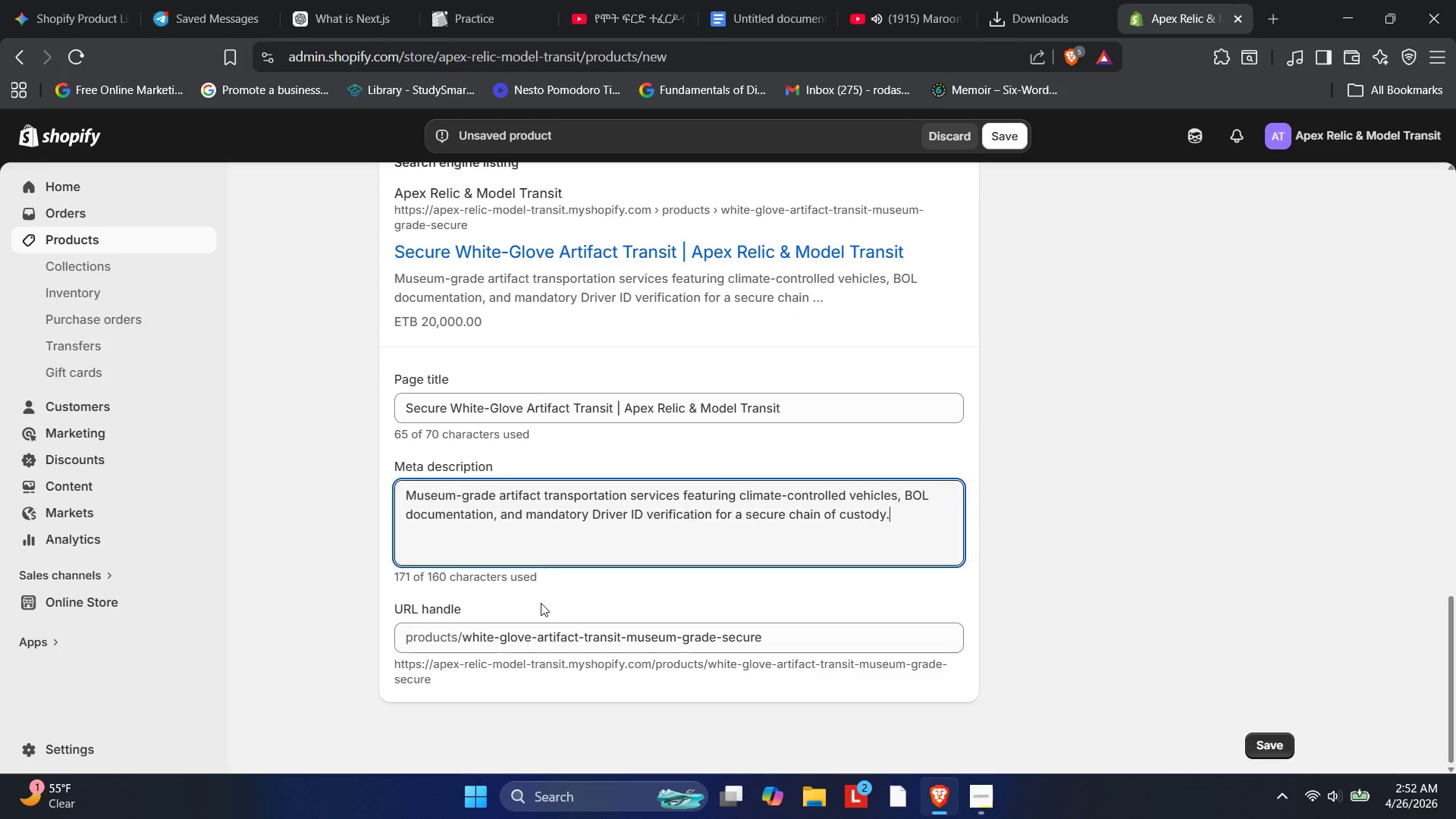 
left_click([785, 642])
 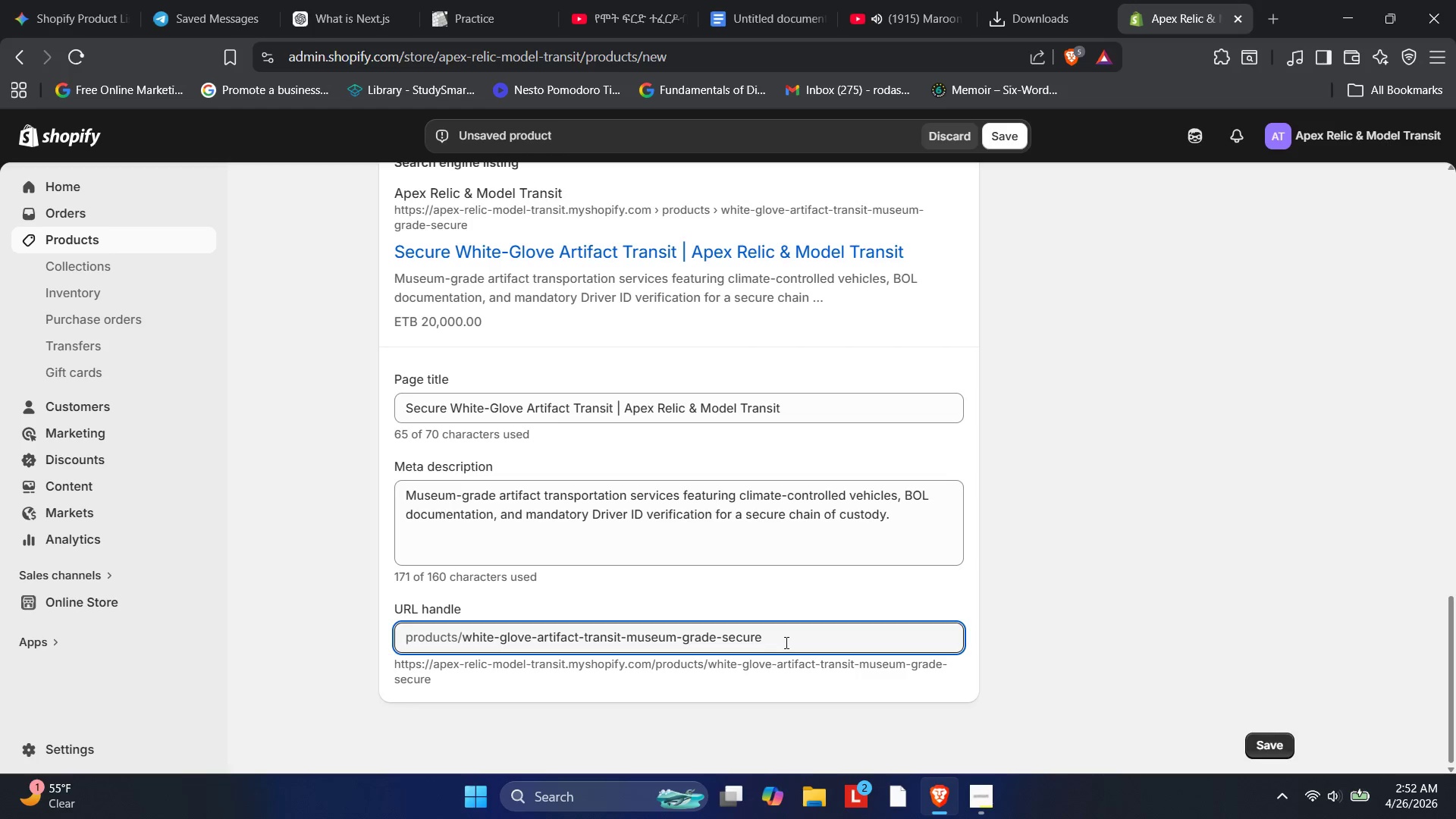 
hold_key(key=Backspace, duration=1.08)
 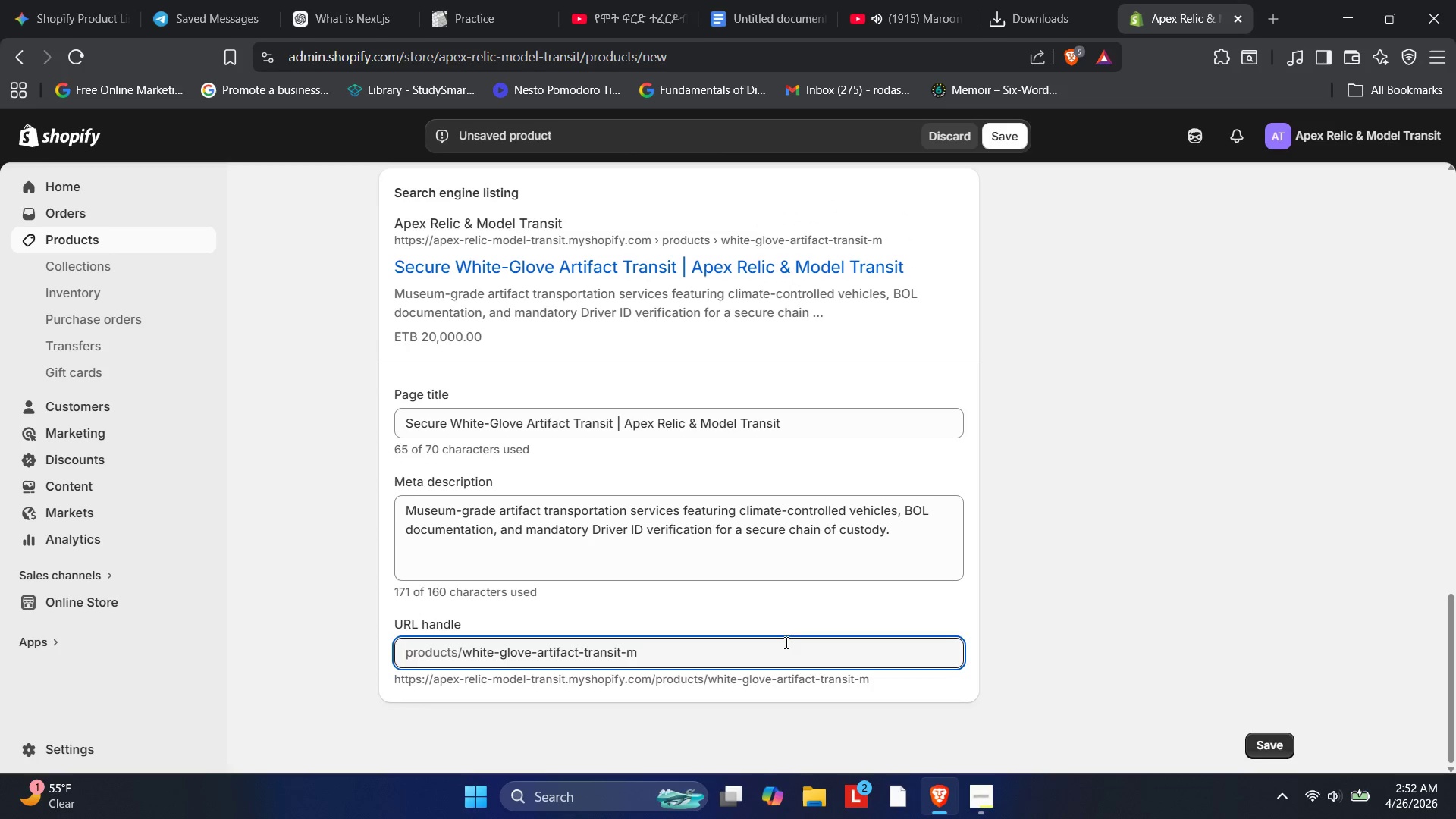 
key(Backspace)
 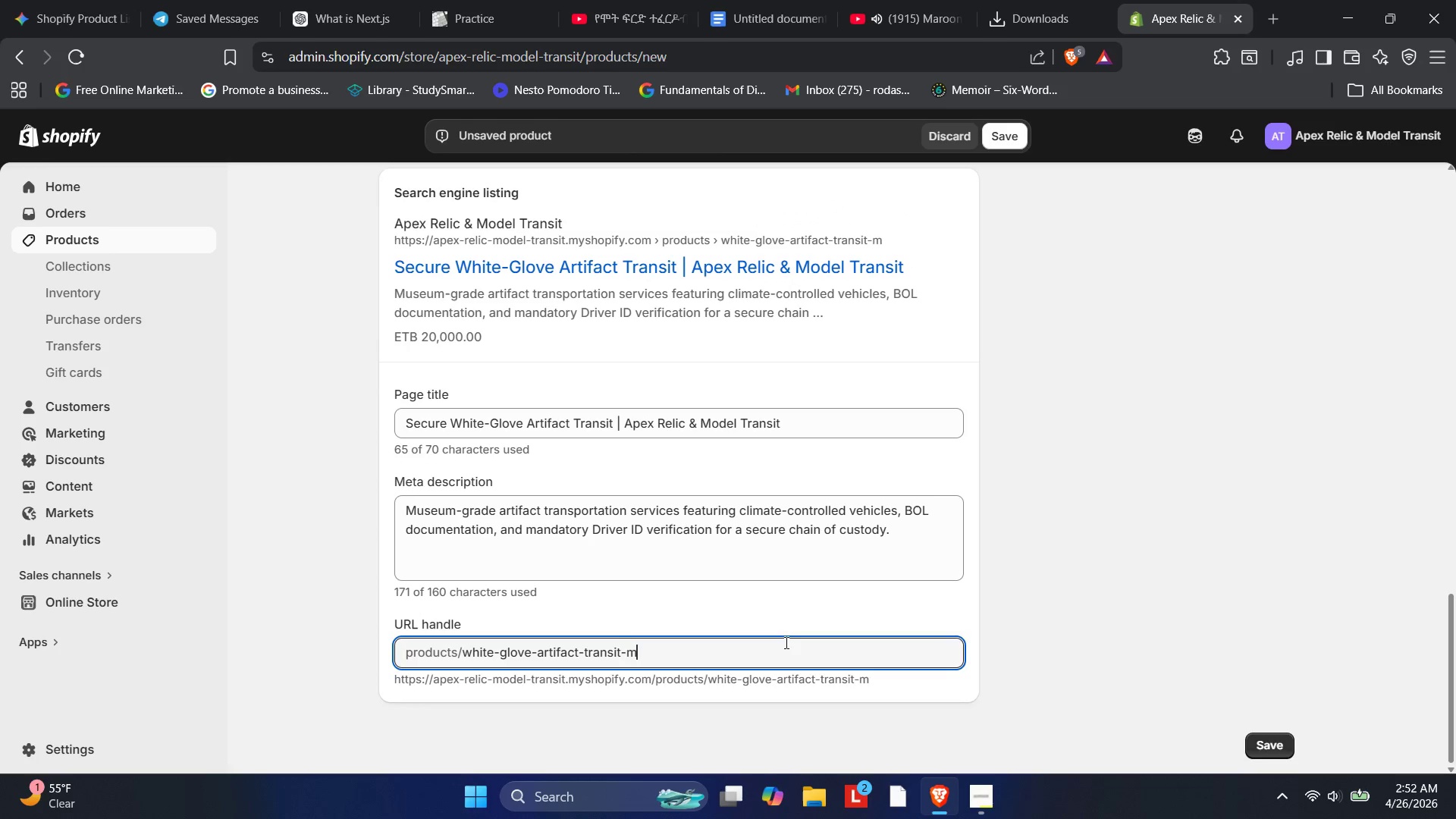 
key(Backspace)
 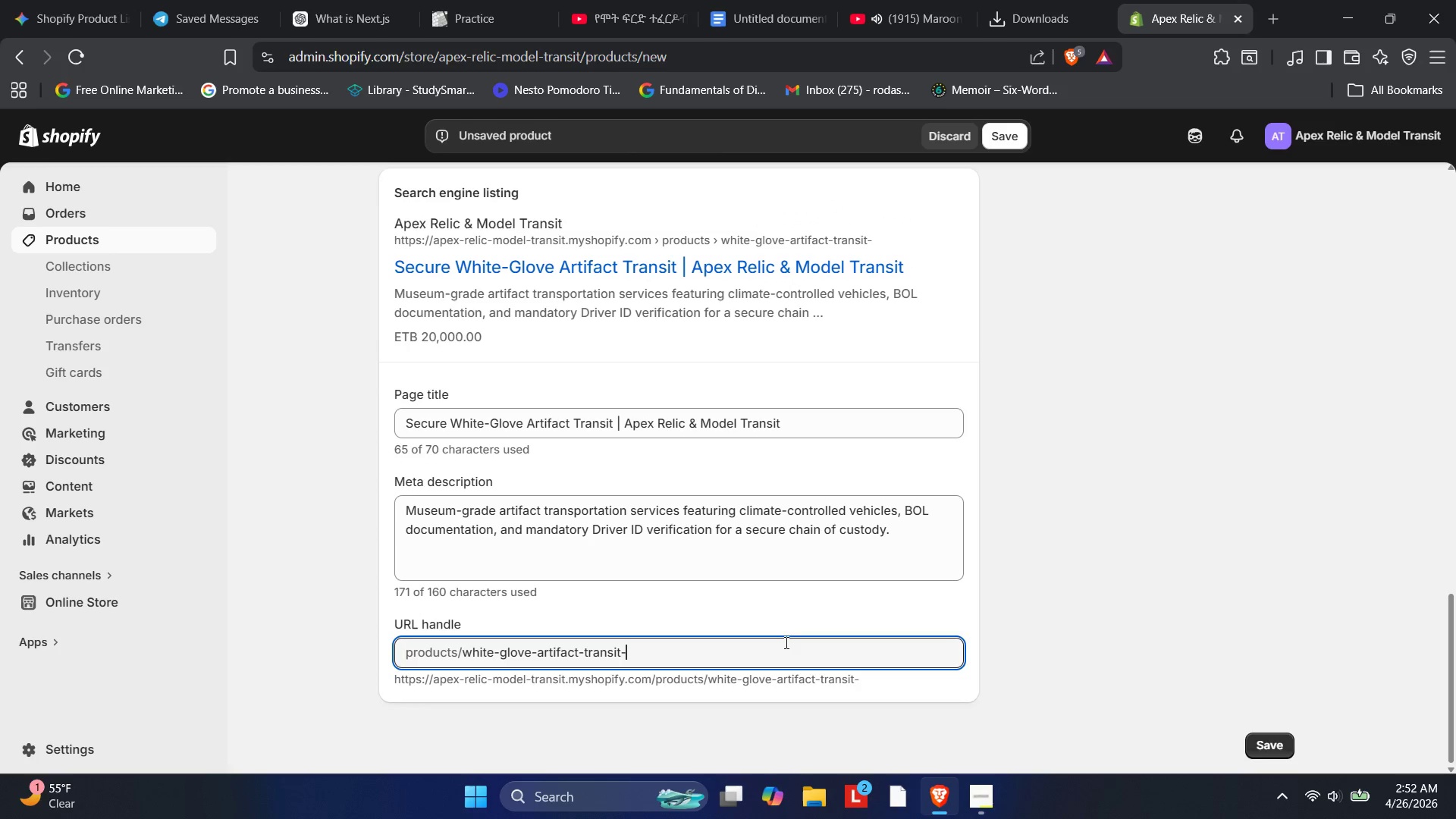 
key(Backspace)
 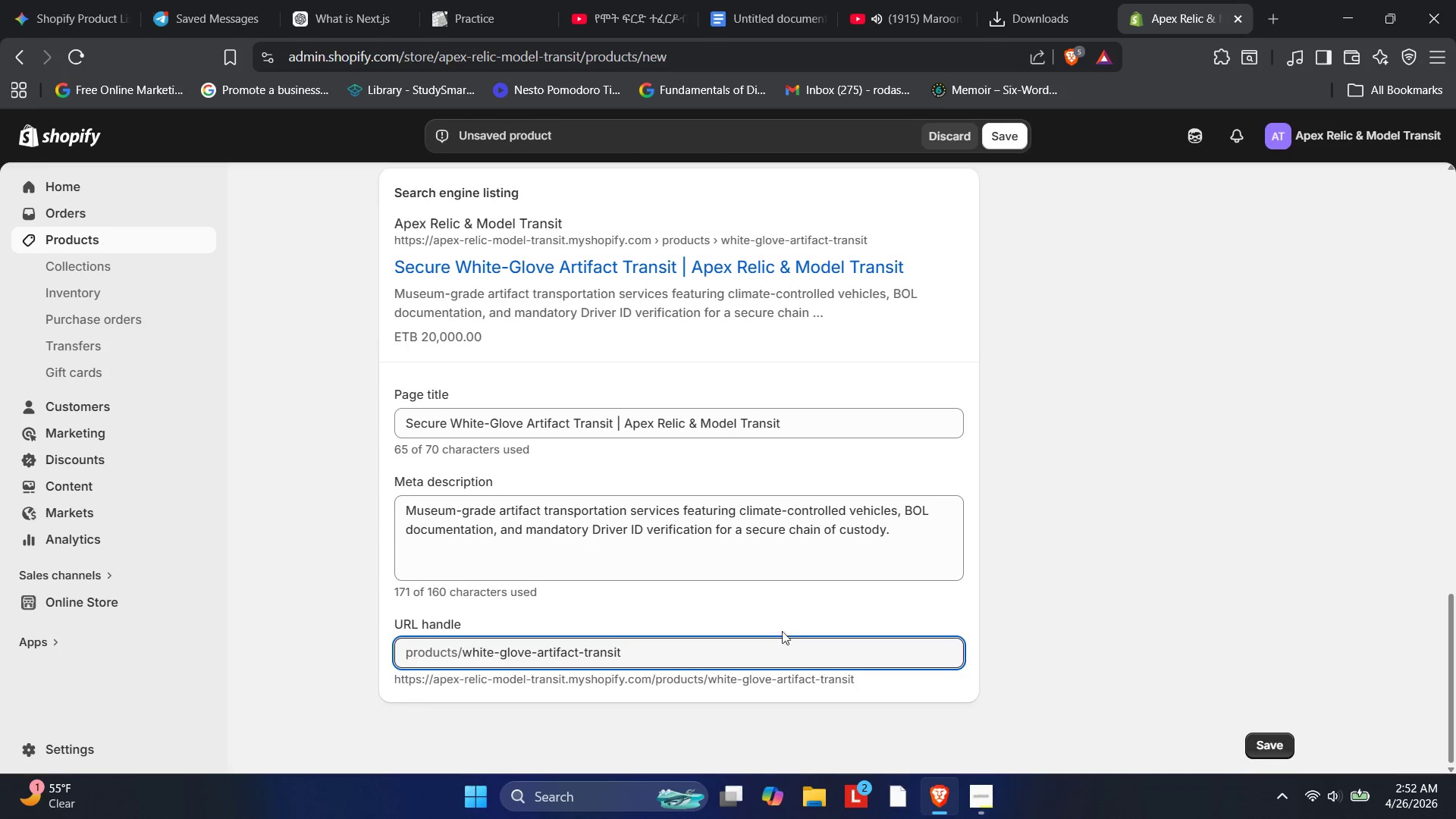 
left_click([753, 596])
 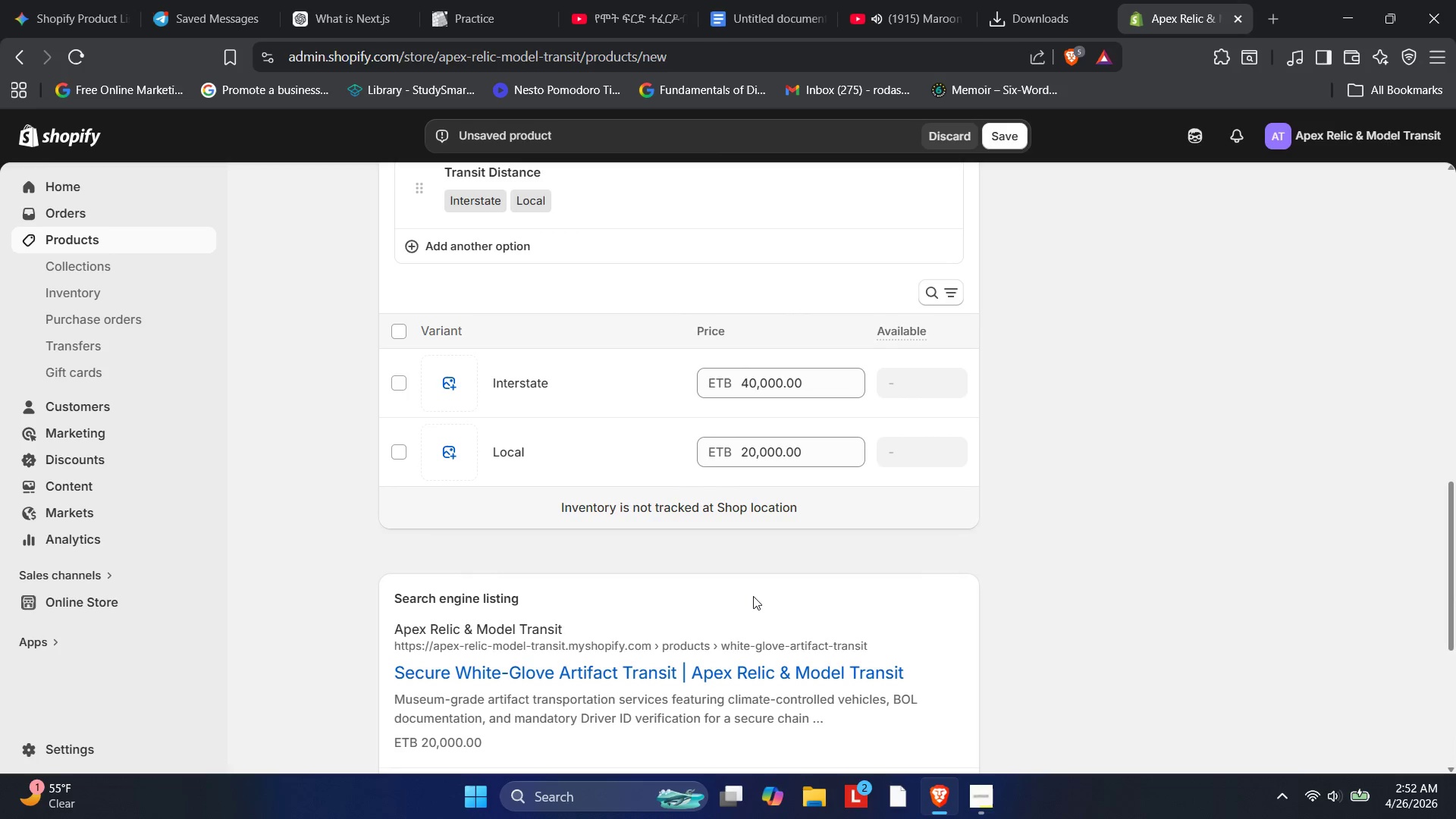 
wait(8.64)
 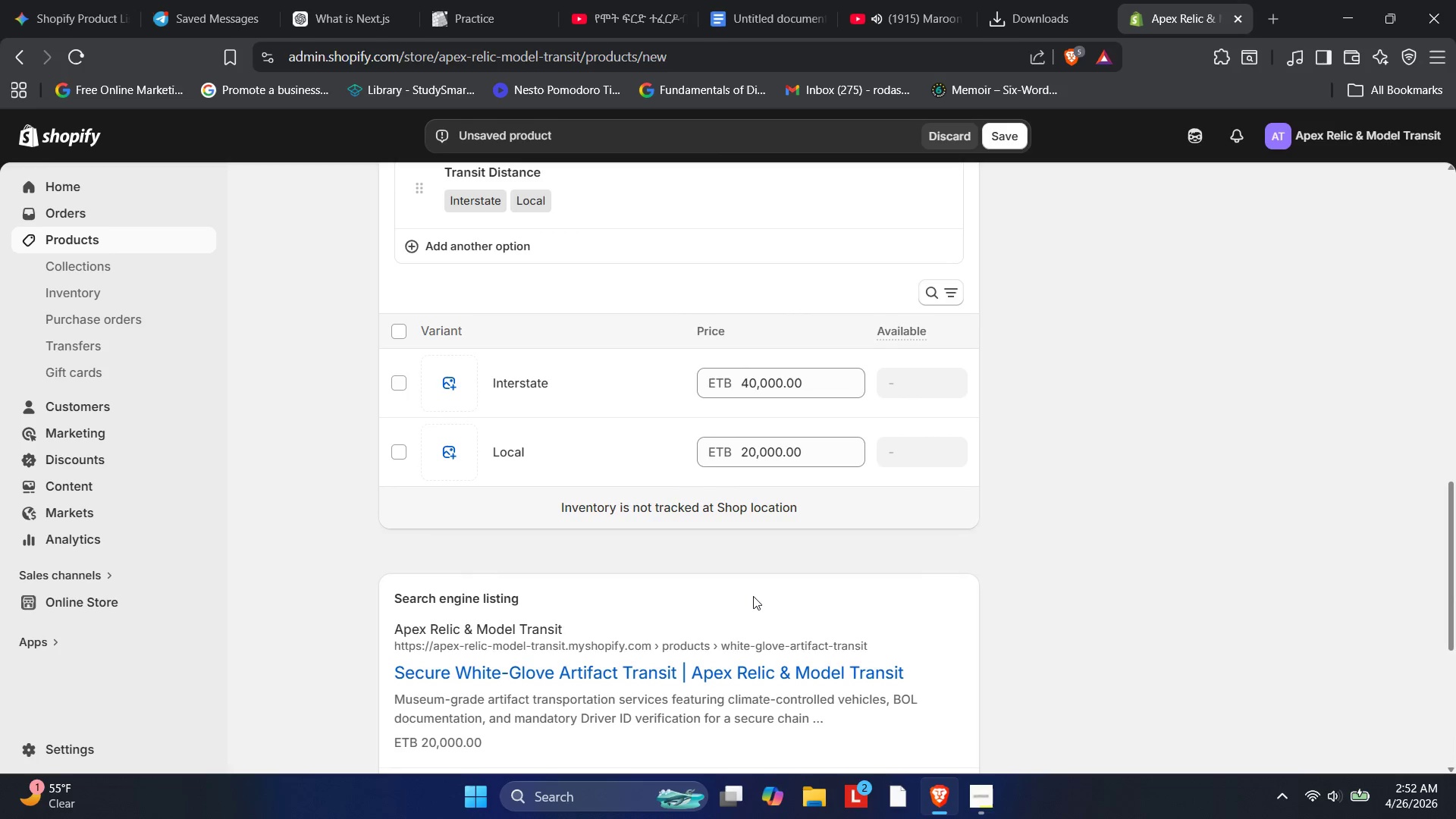 
left_click([1015, 141])
 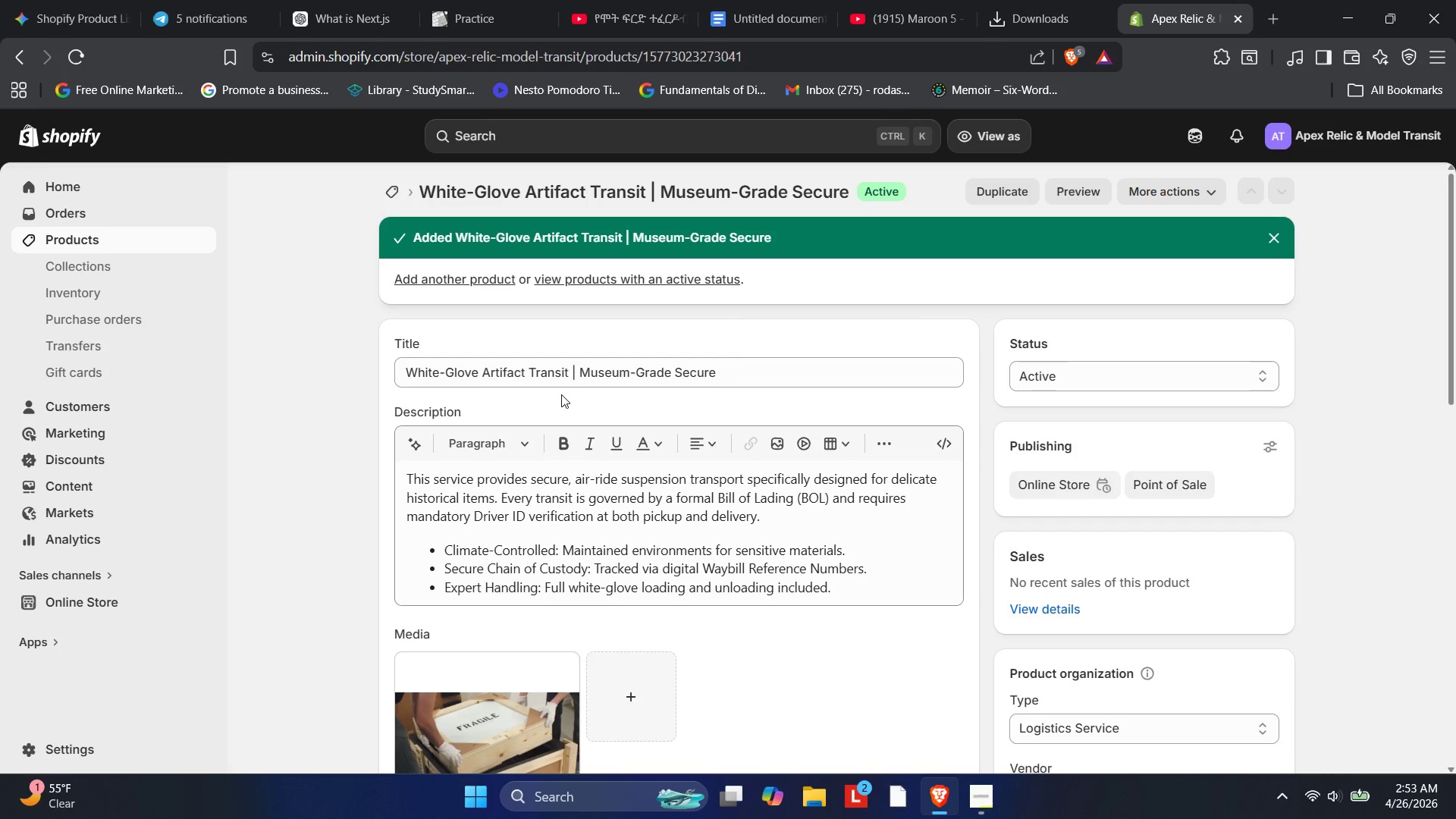 
wait(50.11)
 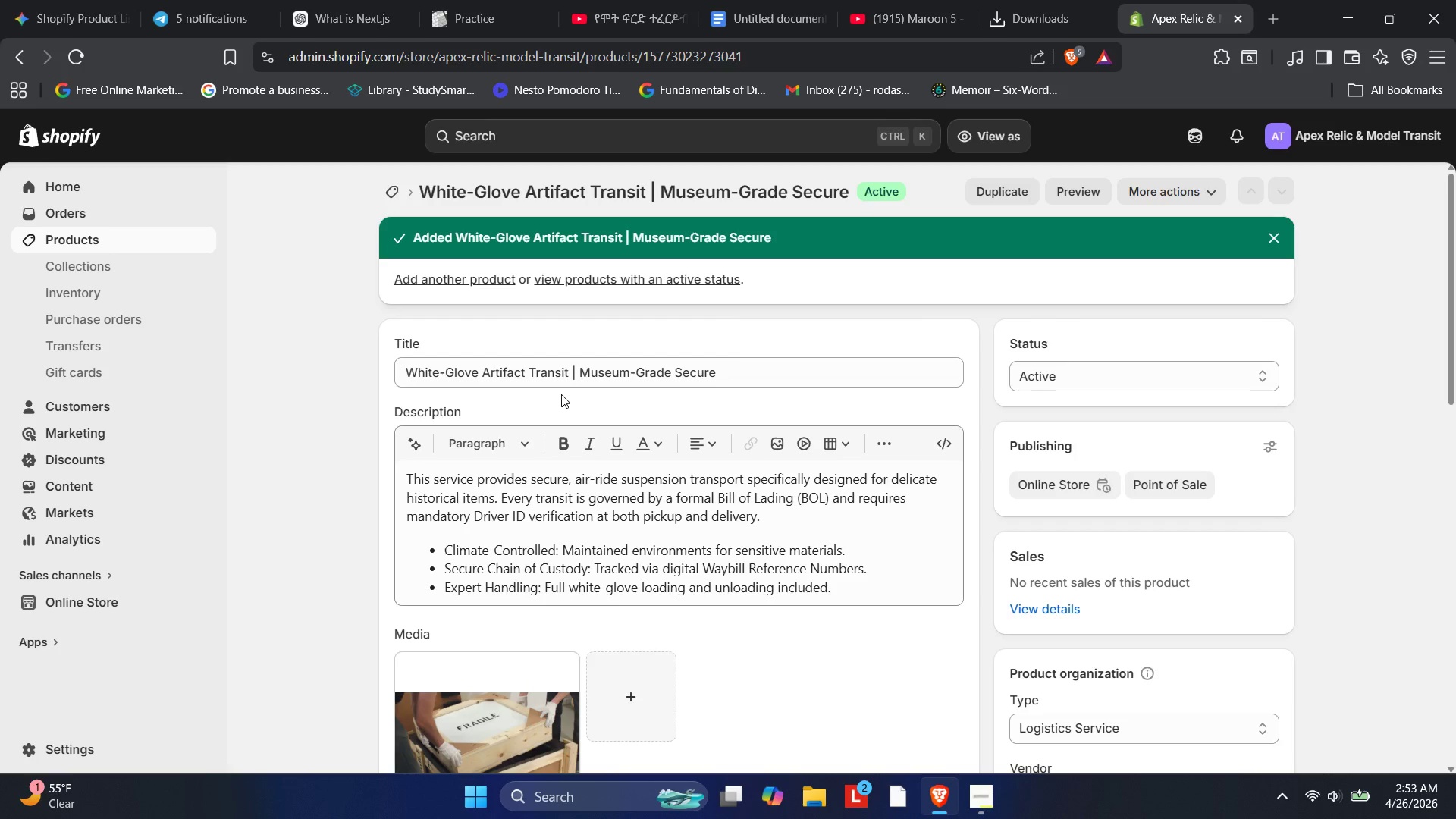 
left_click([51, 234])
 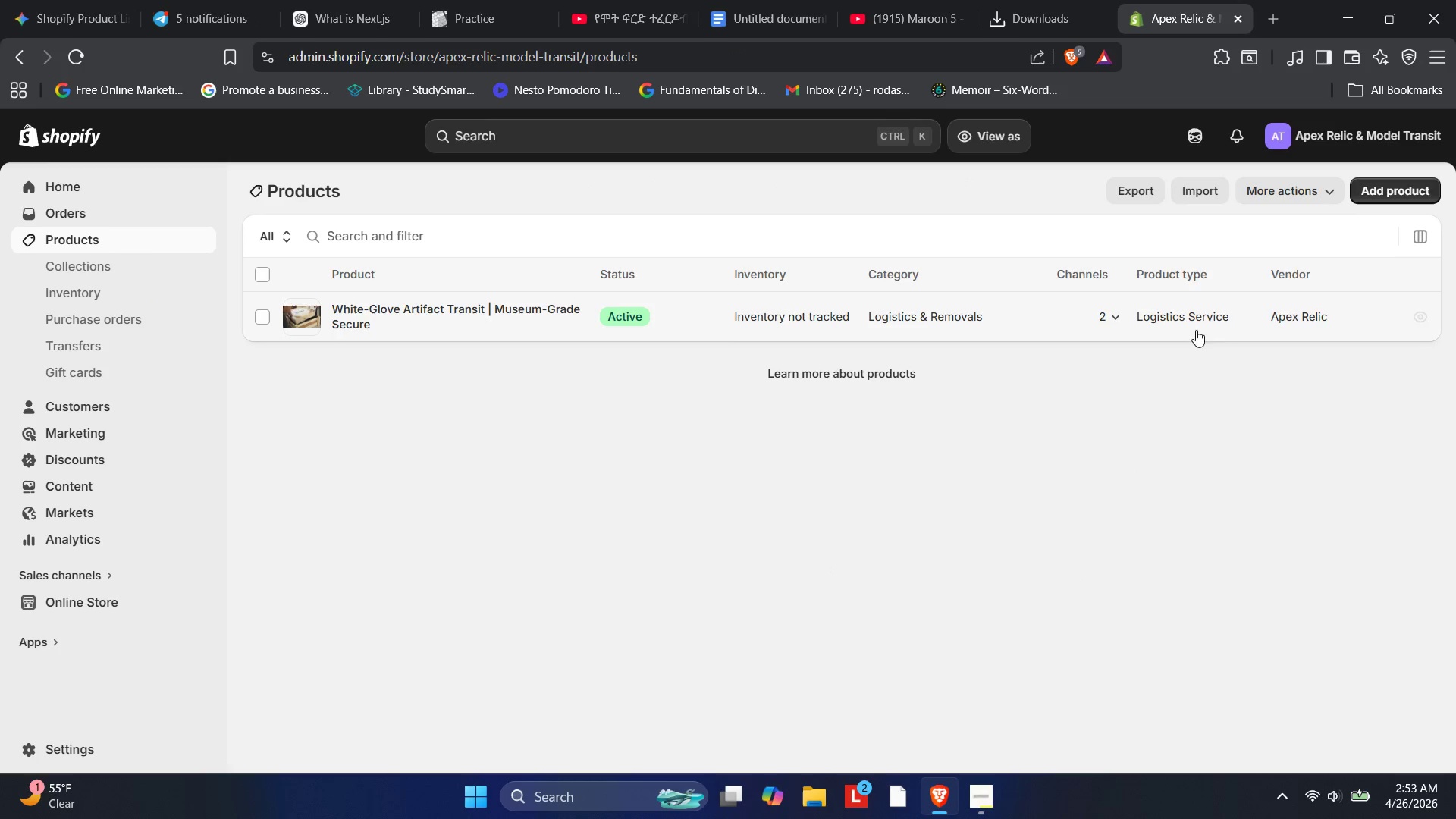 
left_click([1371, 195])
 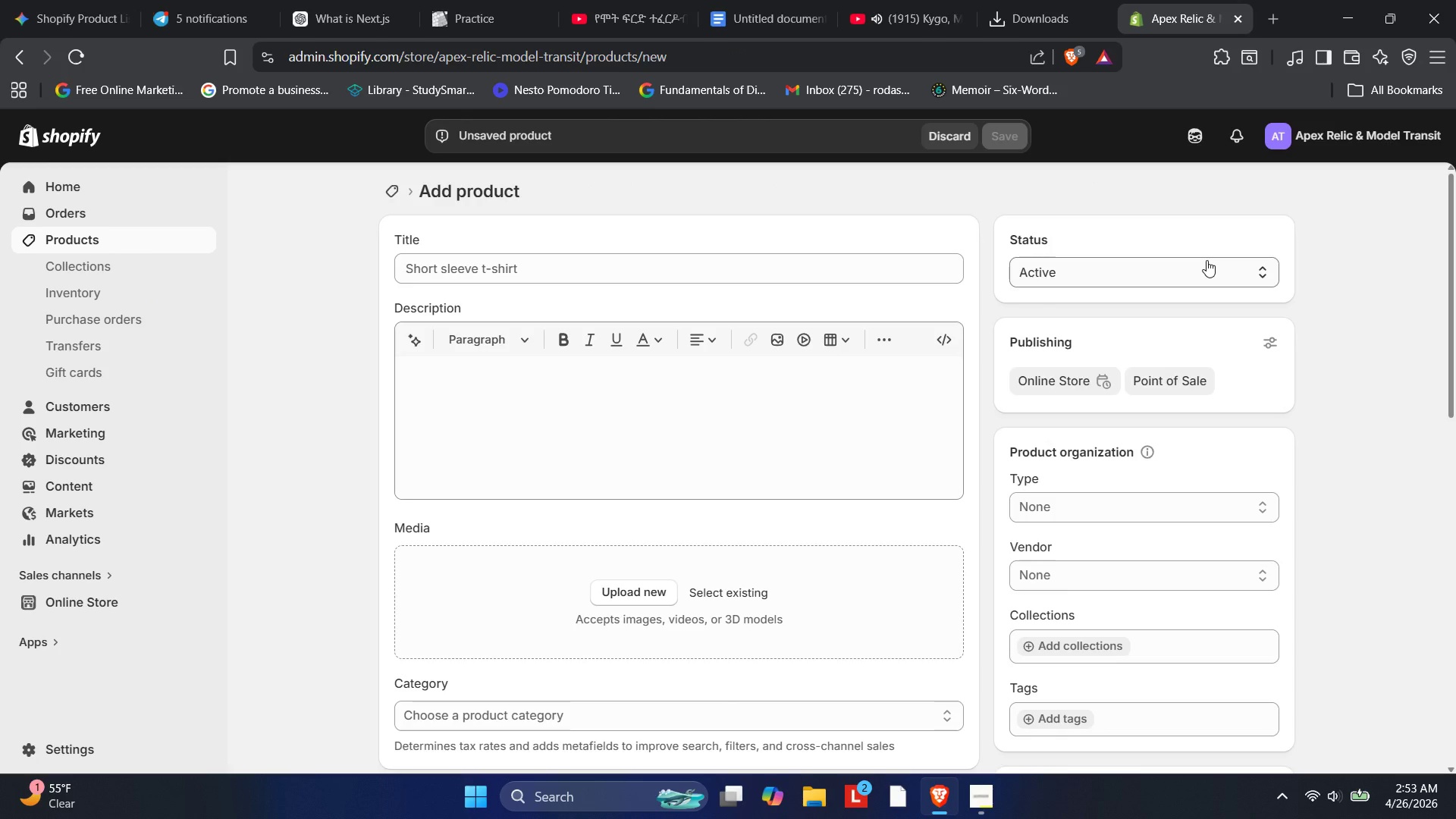 
wait(6.51)
 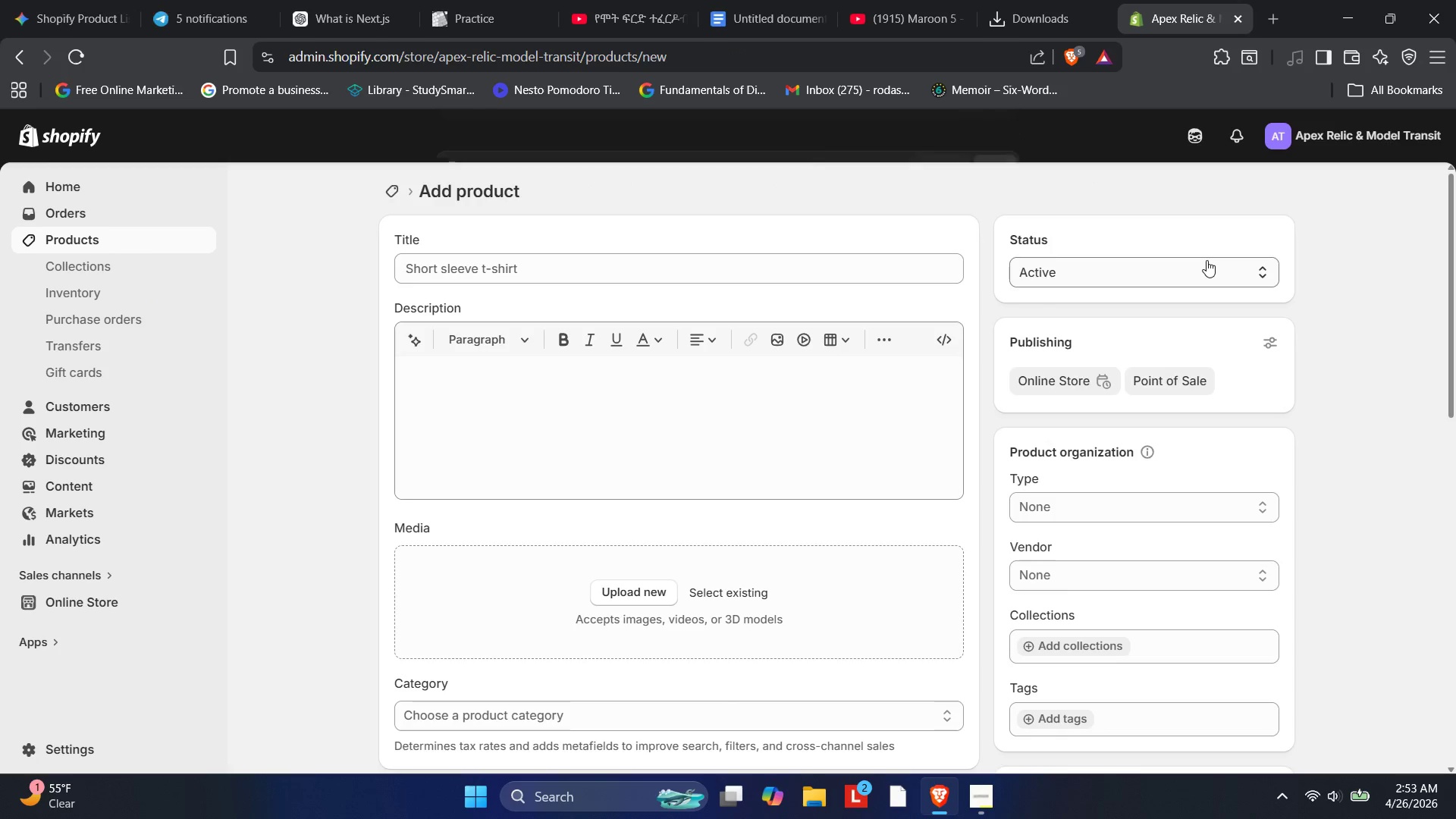 
key(PlayPause)
 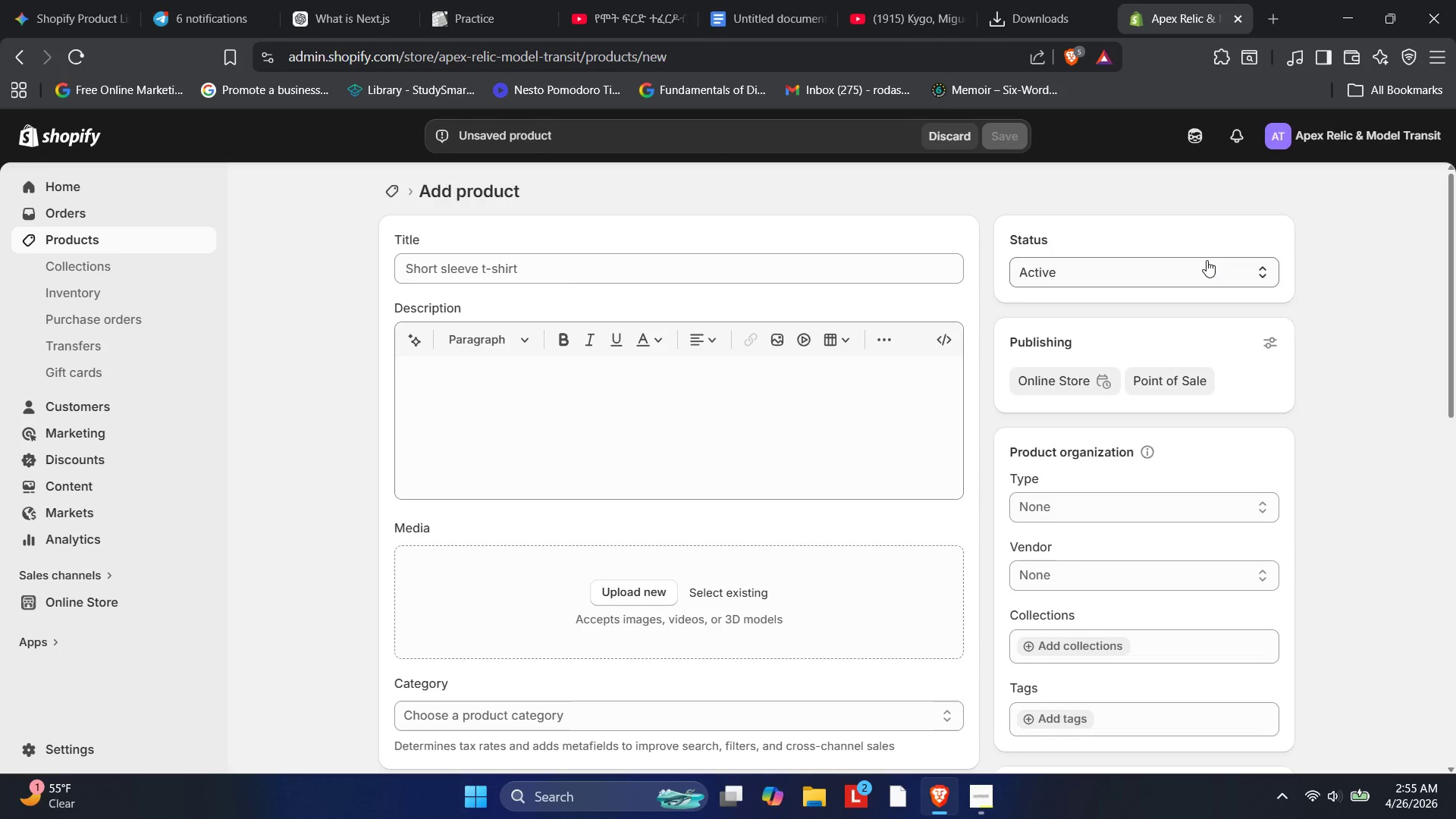 
wait(109.86)
 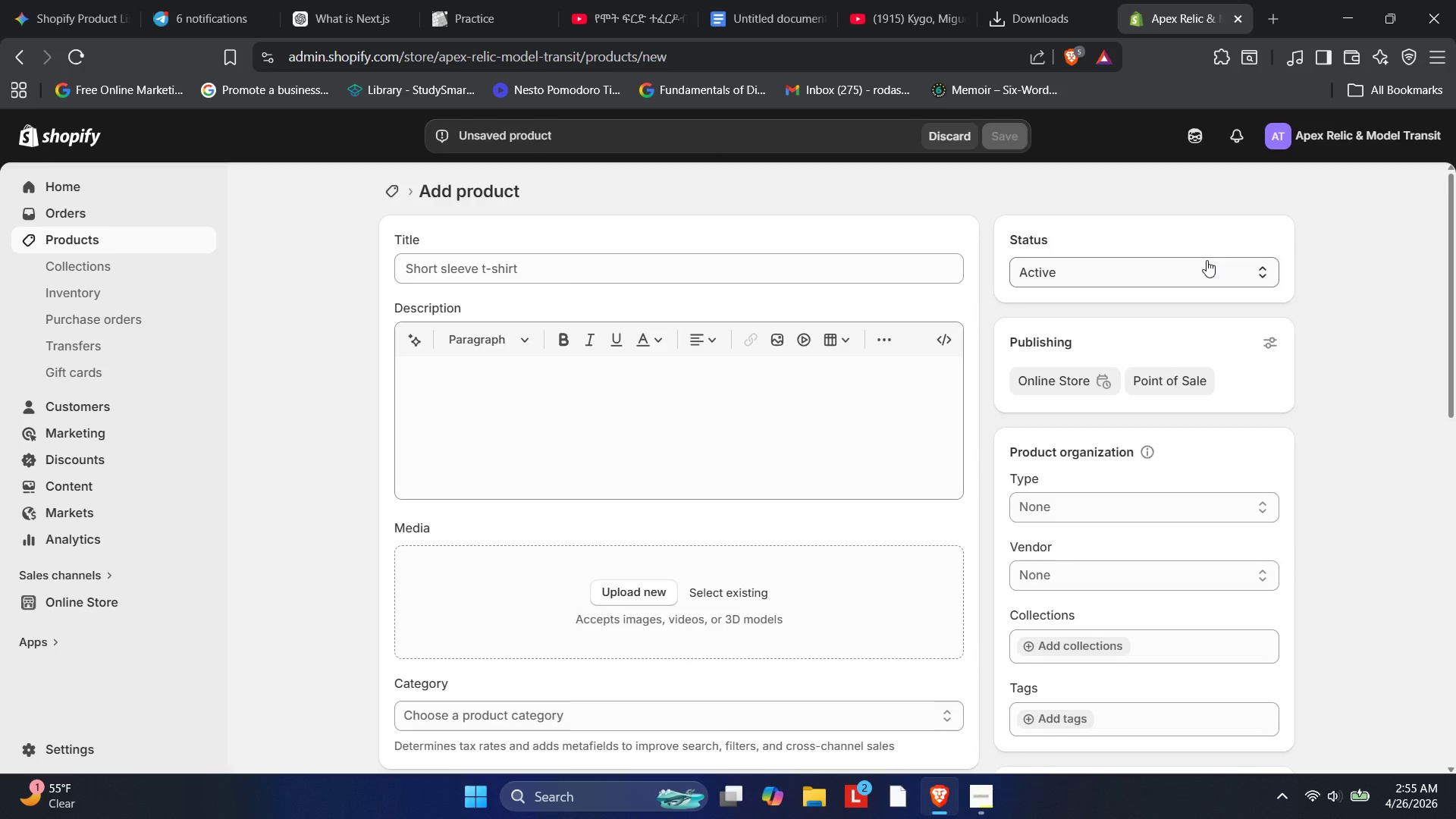 
left_click([981, 811])